 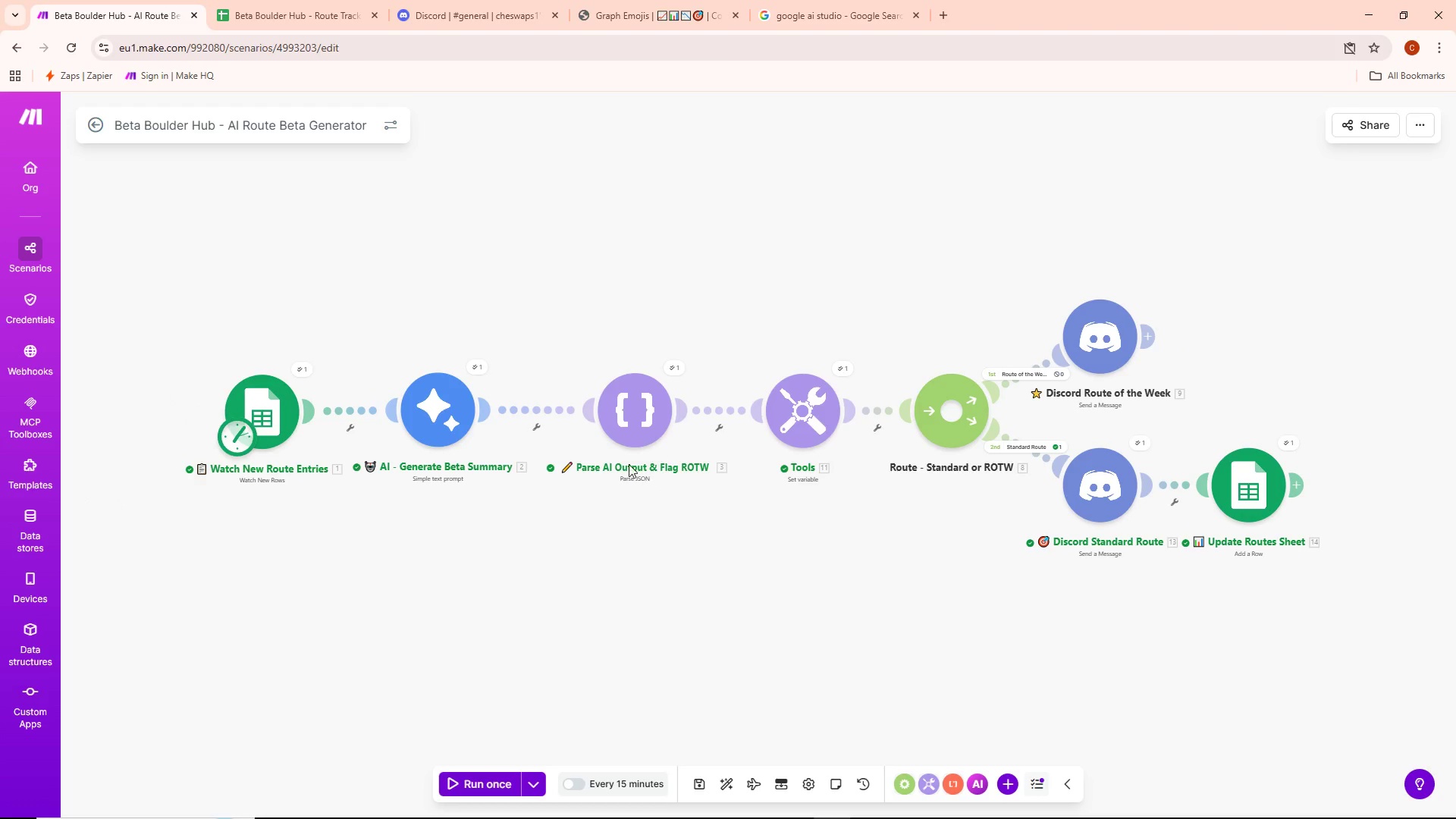 
left_click([727, 783])
 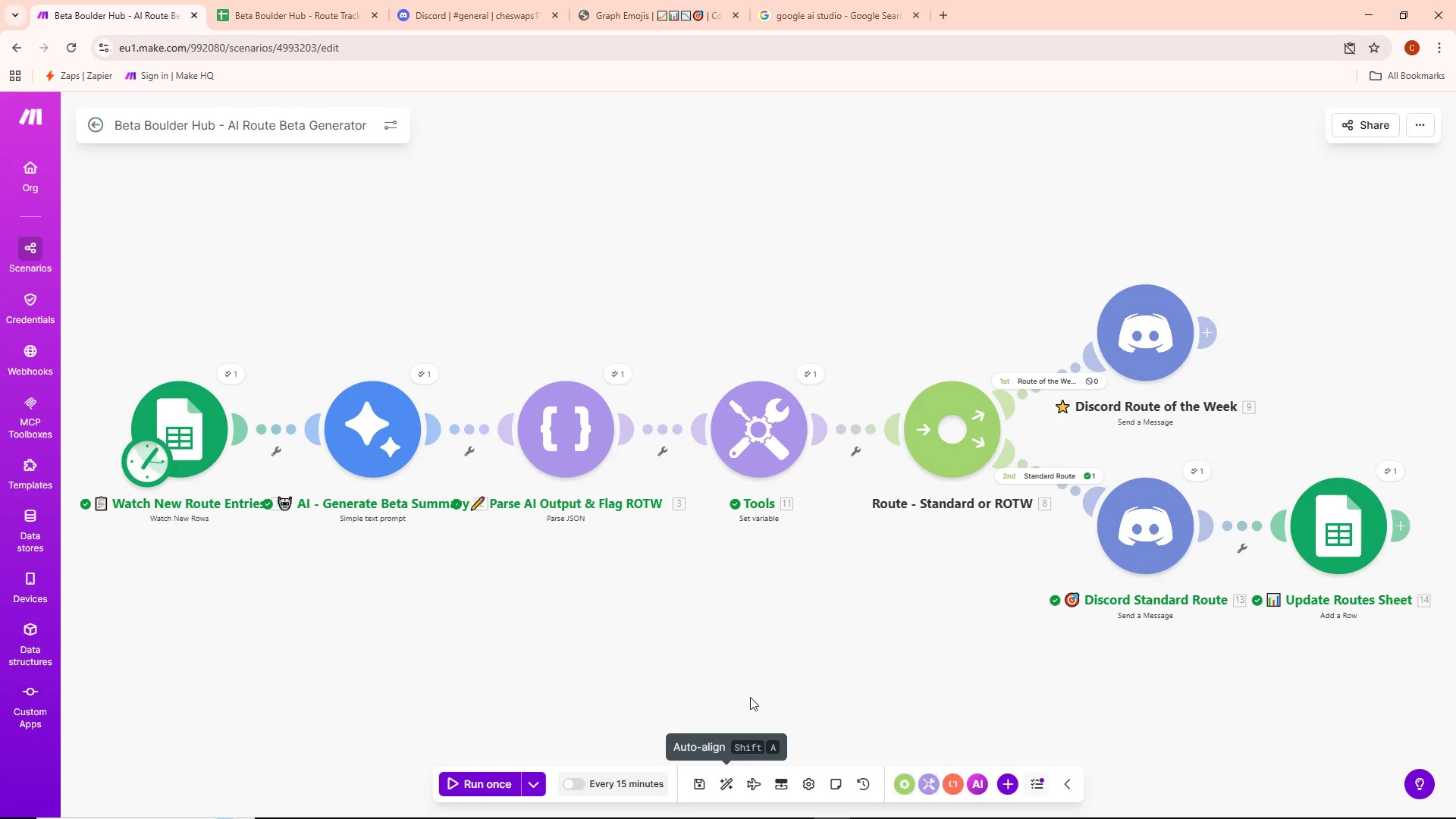 
scroll: coordinate [744, 628], scroll_direction: down, amount: 2.0
 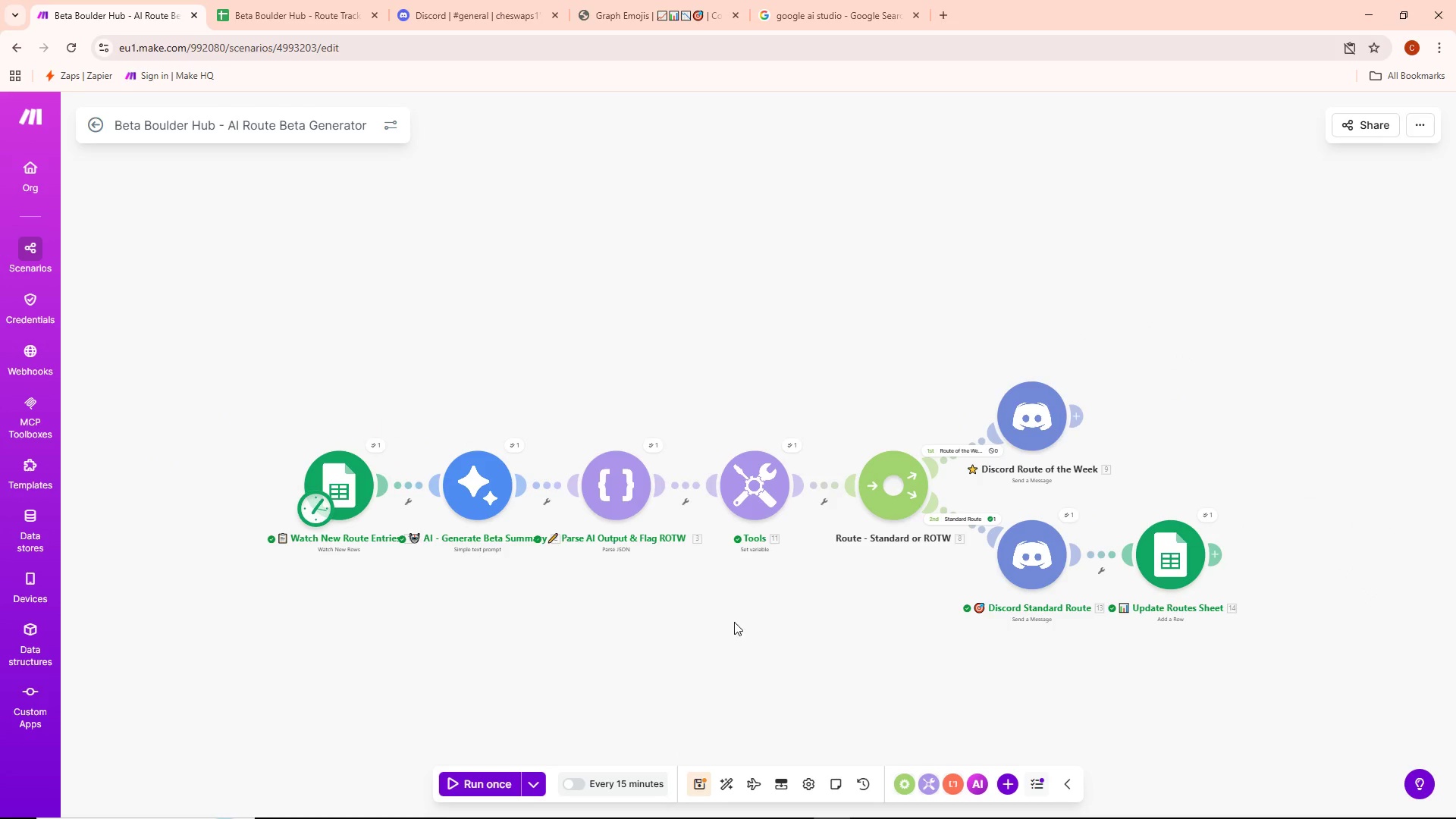 
left_click_drag(start_coordinate=[729, 618], to_coordinate=[726, 561])
 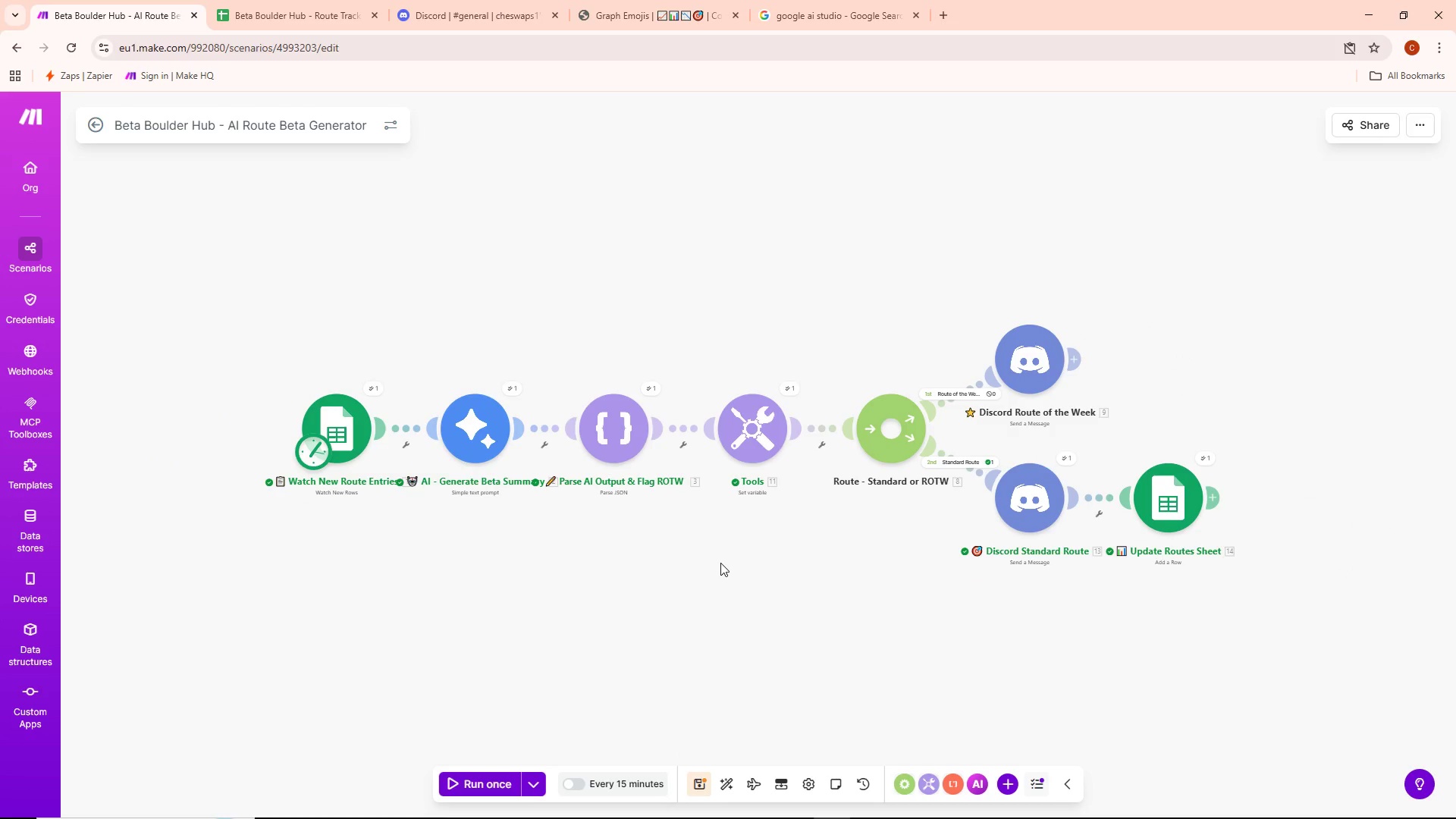 
scroll: coordinate [720, 563], scroll_direction: down, amount: 1.0
 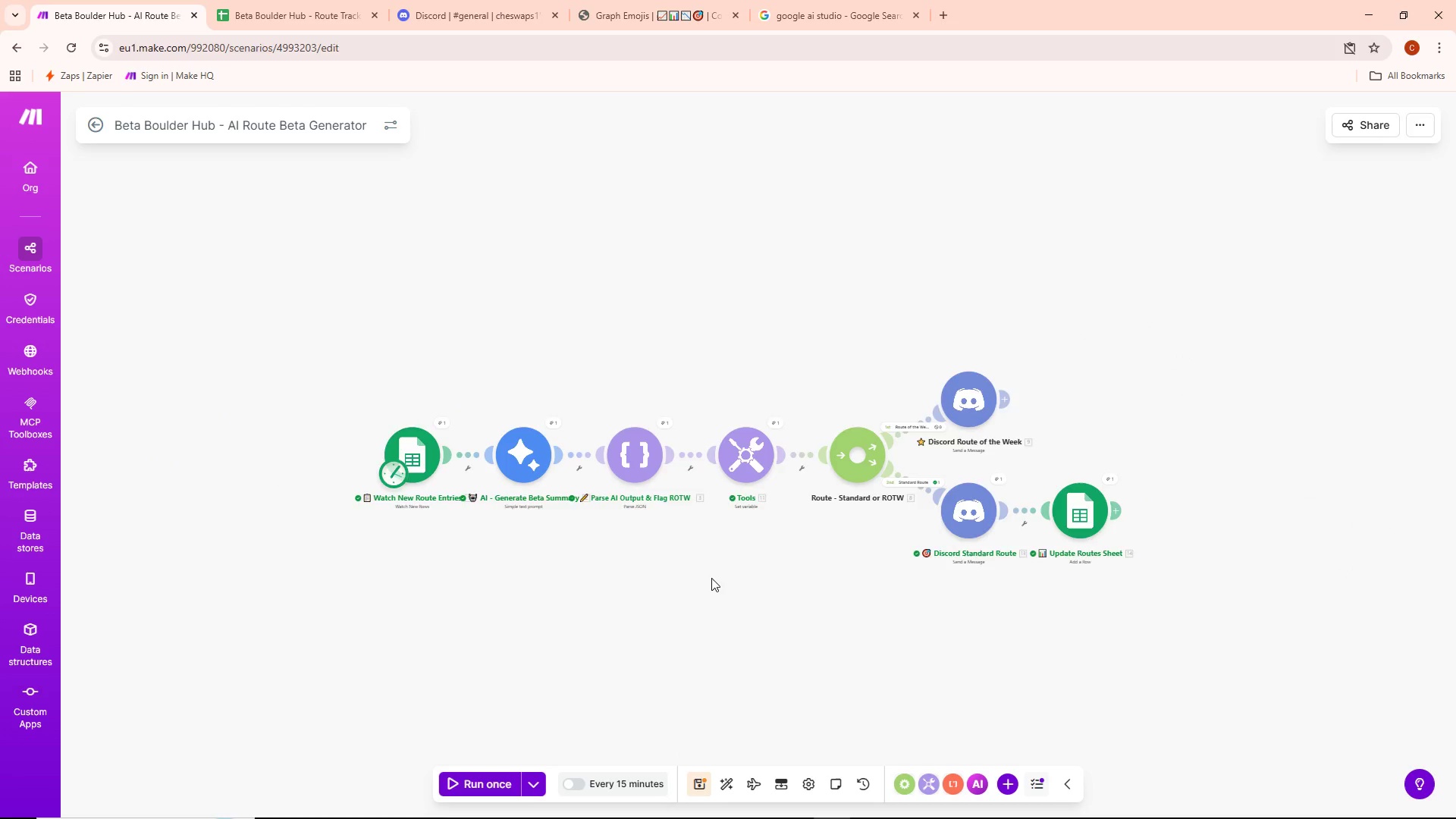 
scroll: coordinate [711, 578], scroll_direction: up, amount: 1.0
 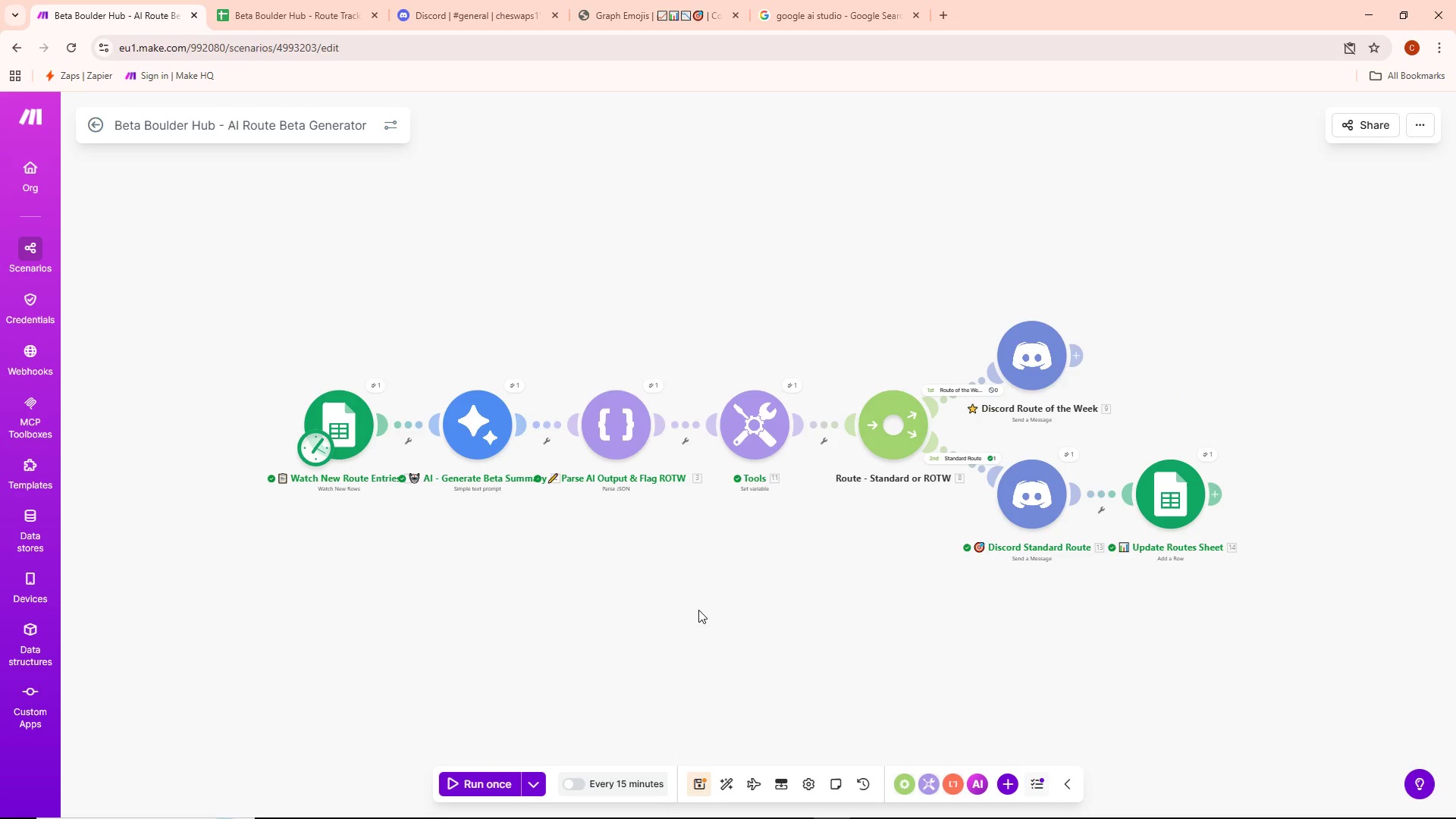 
key(Meta+Shift+S)
 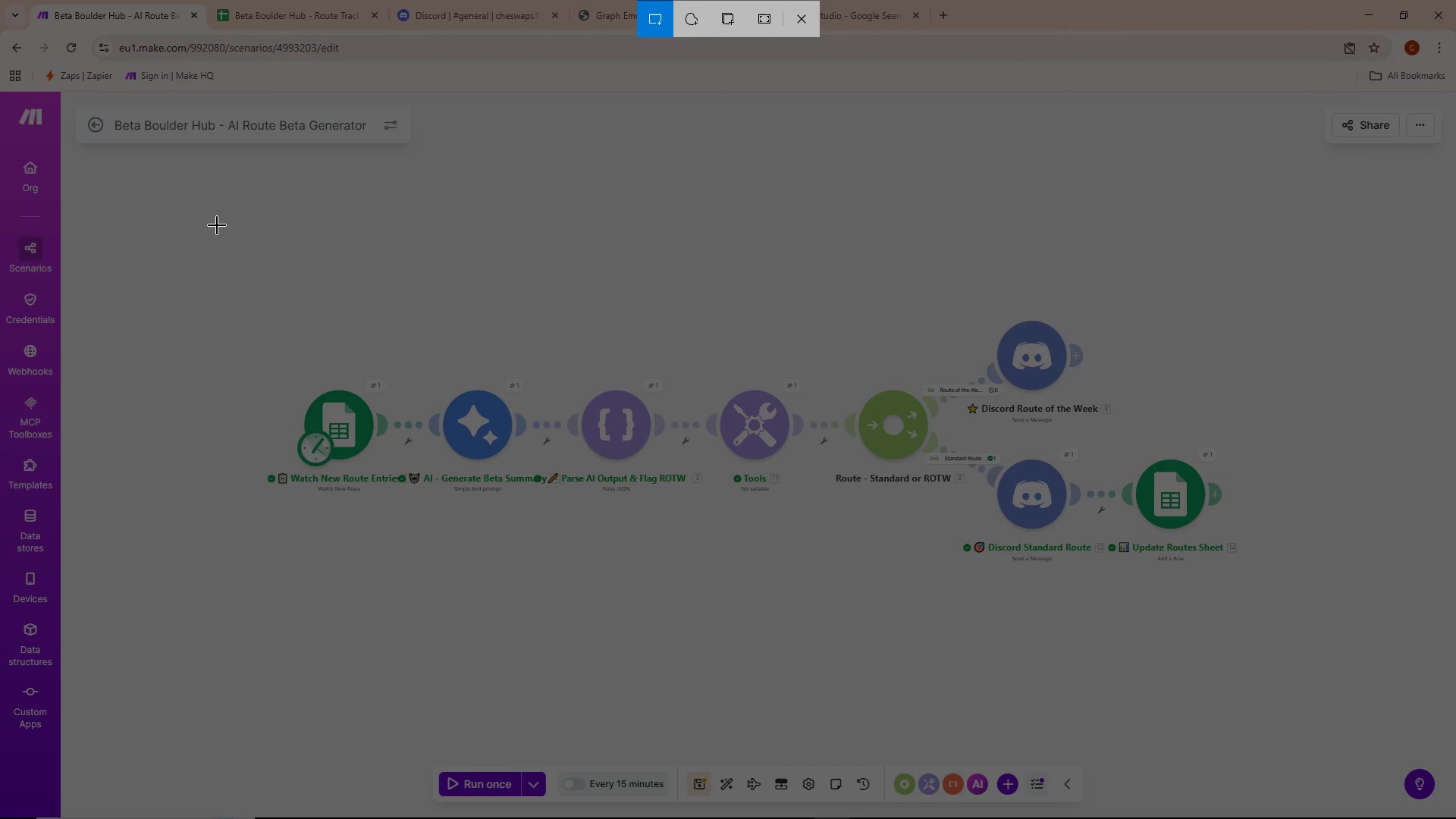 
left_click_drag(start_coordinate=[217, 225], to_coordinate=[1297, 644])
 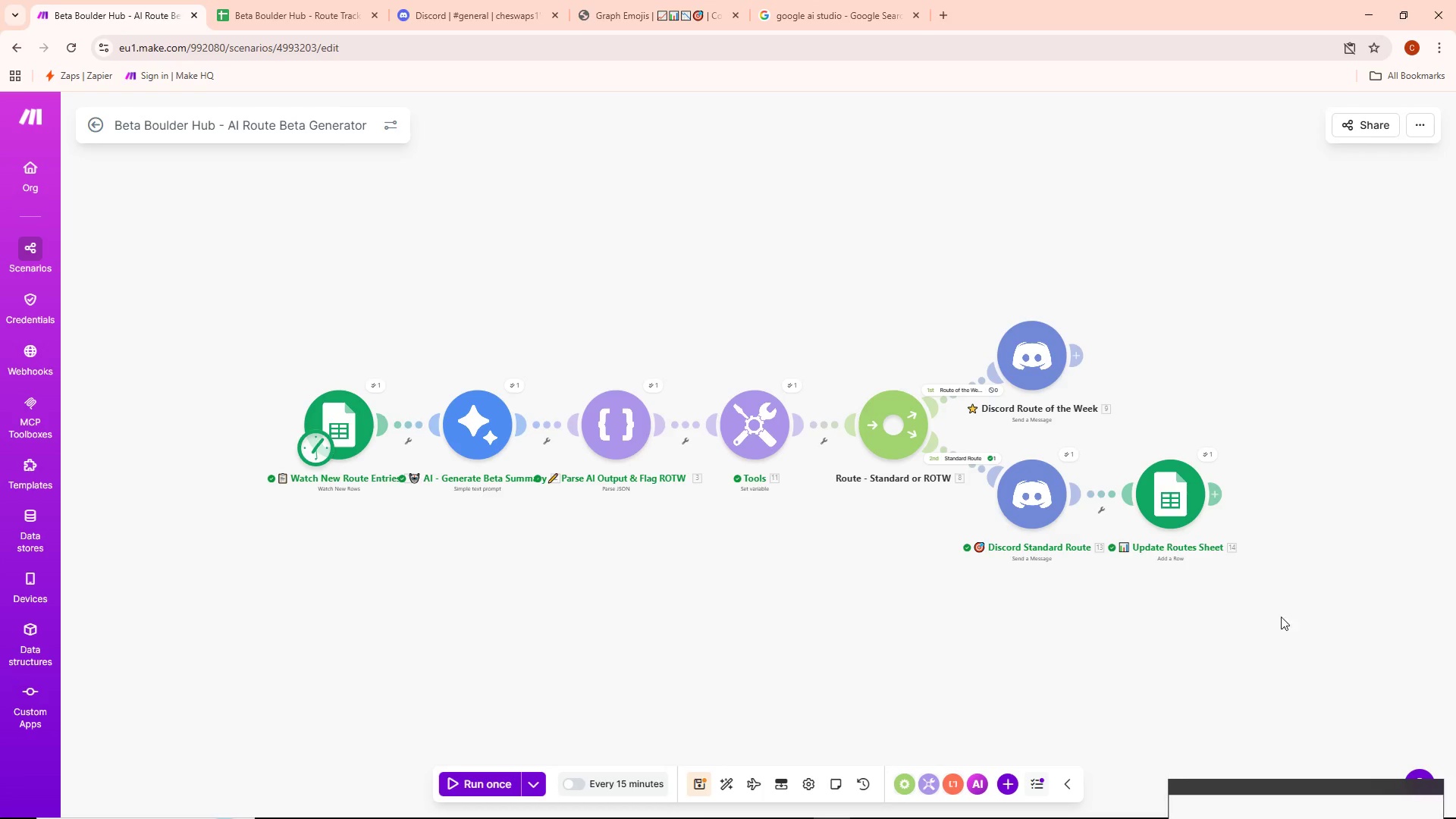 
left_click([1265, 647])
 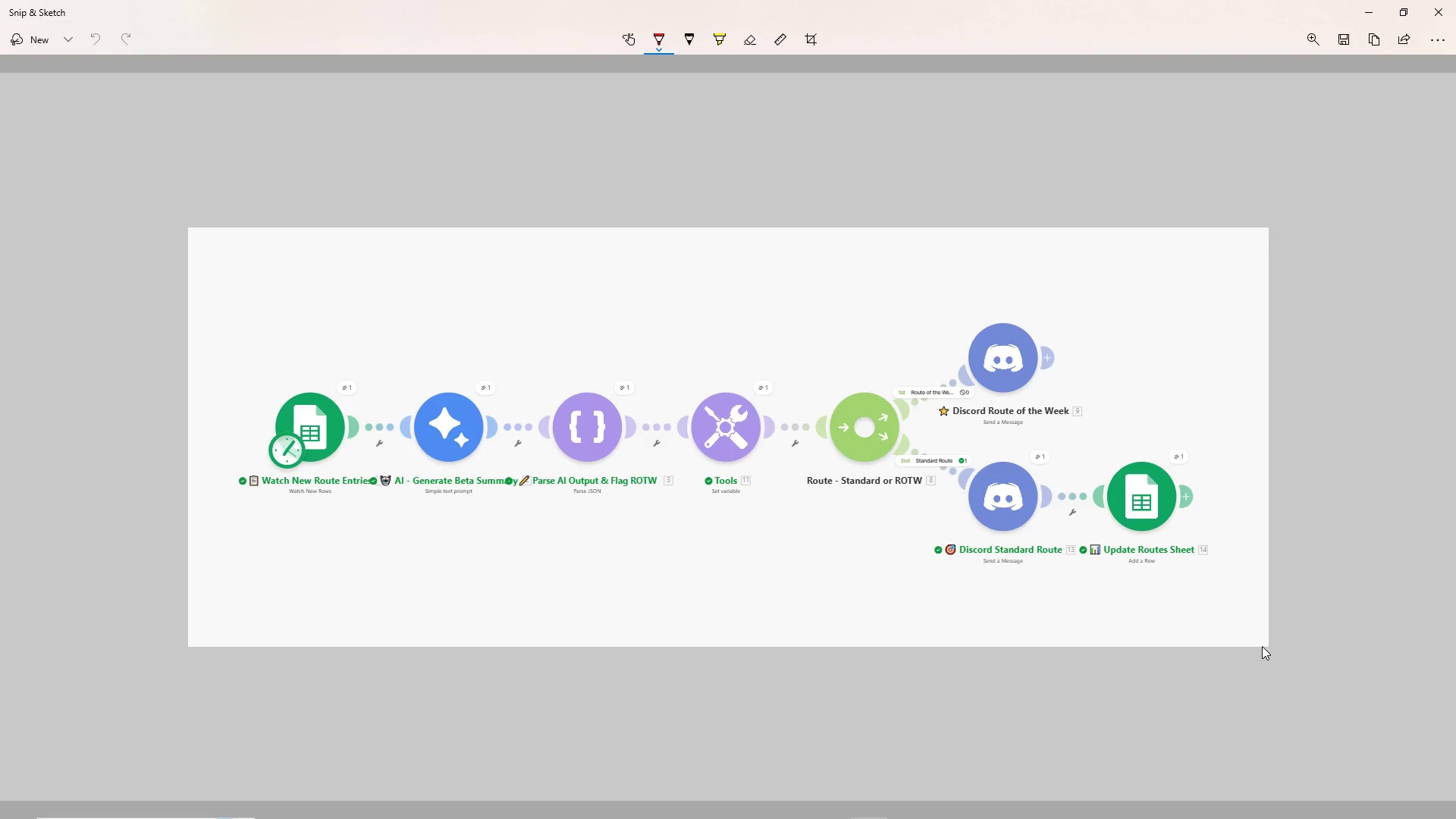 
key(Control+S)
 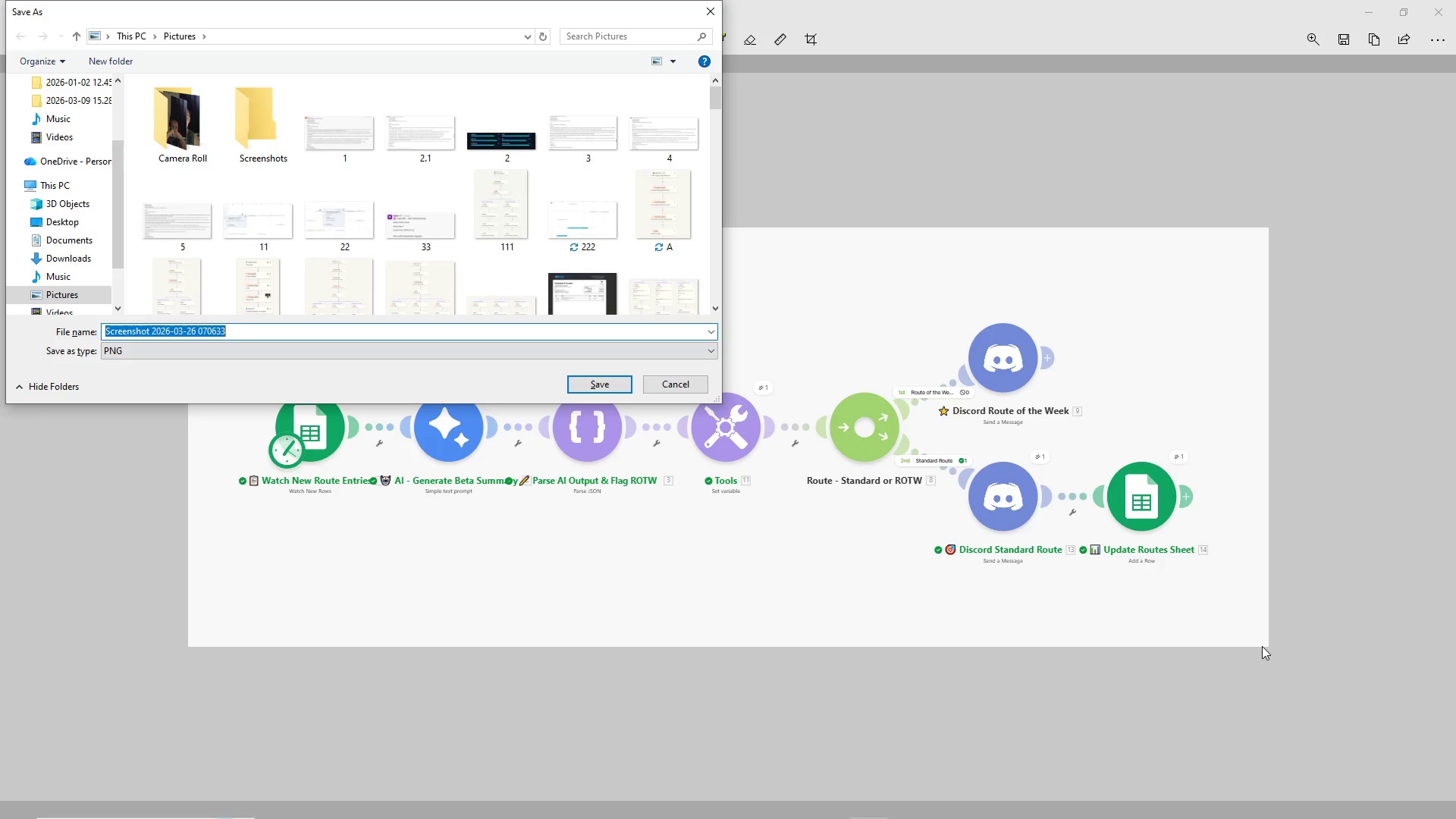 
wait(5.5)
 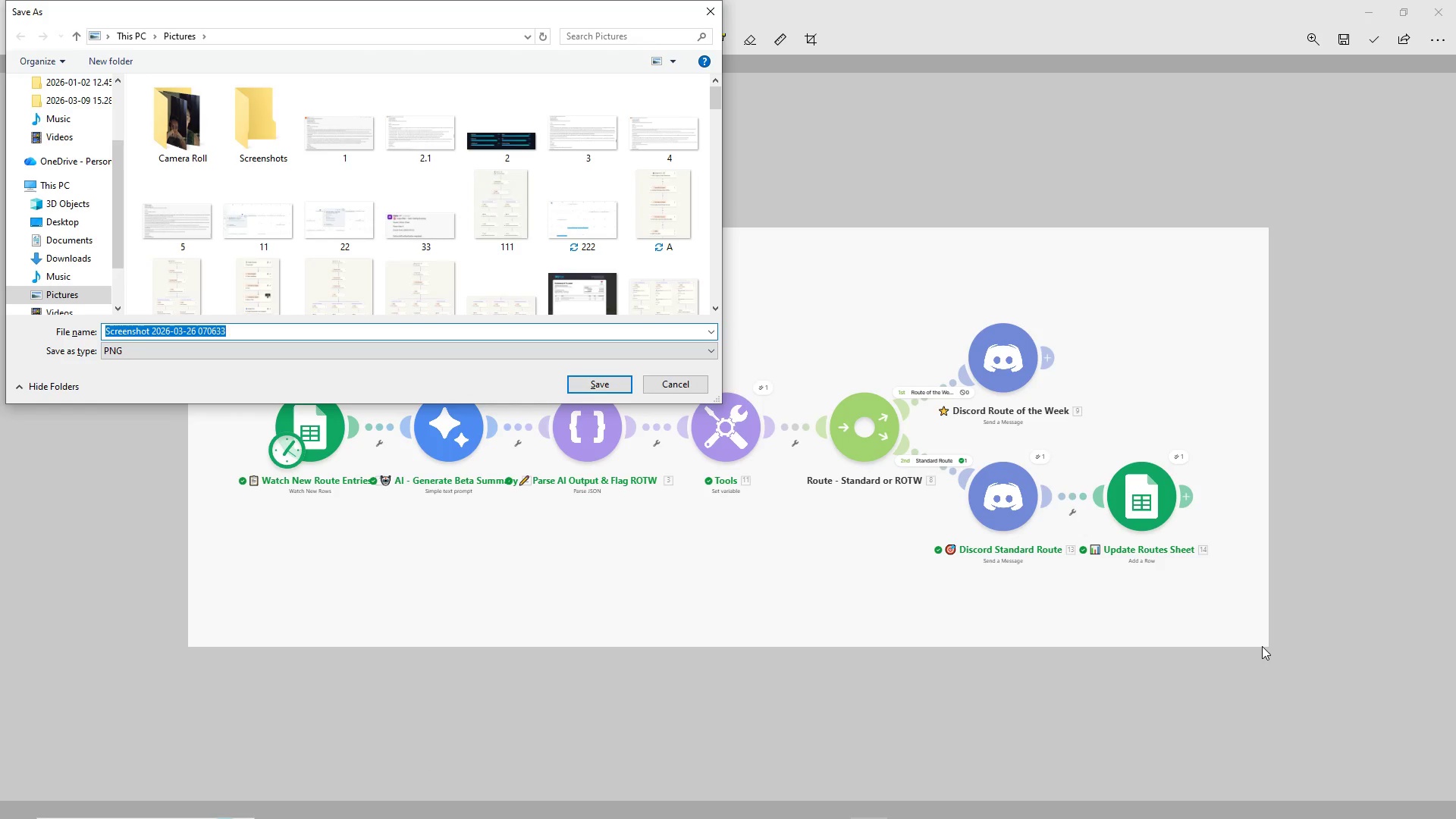 
left_click([708, 8])
 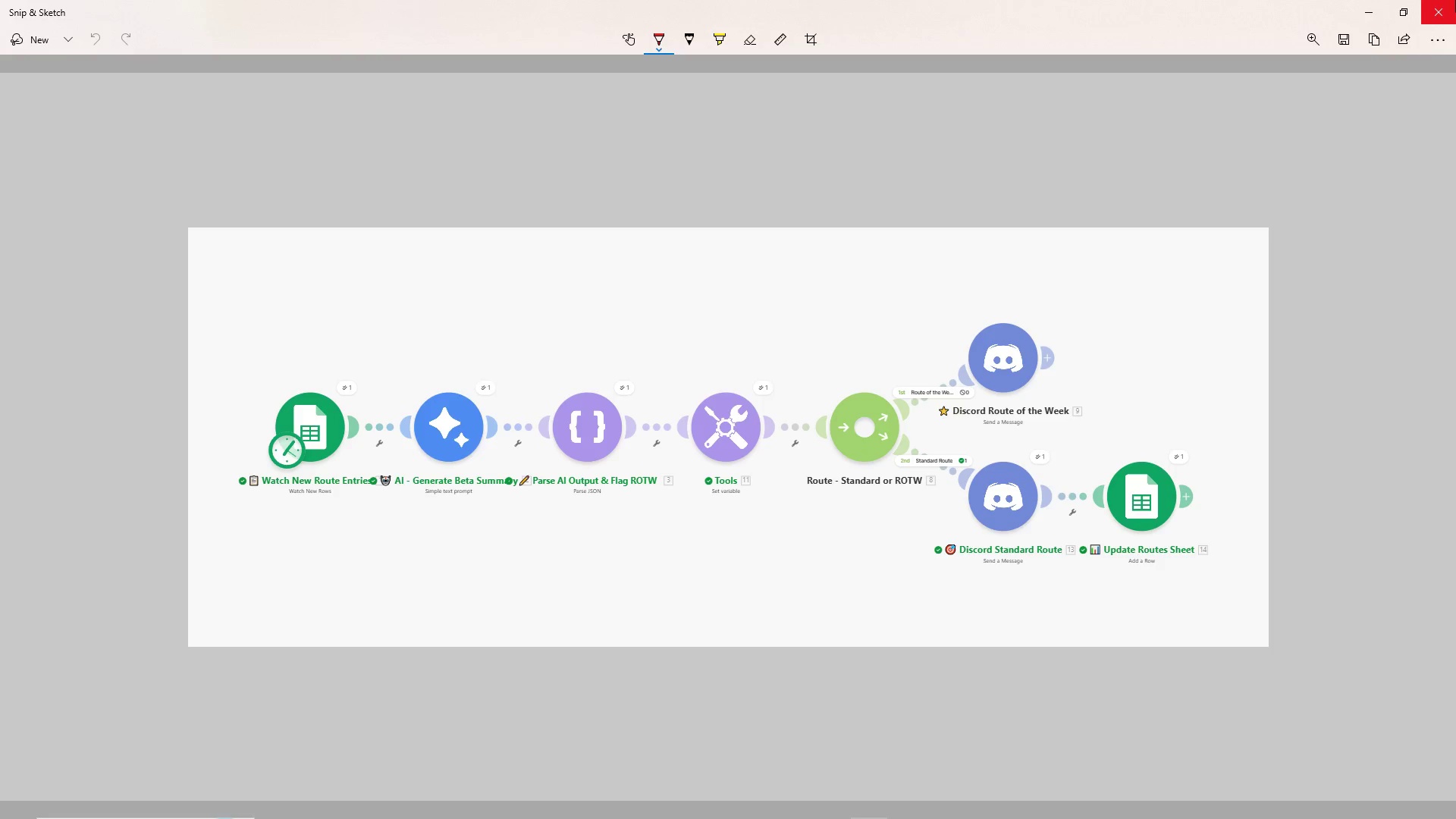 
left_click([1455, 0])
 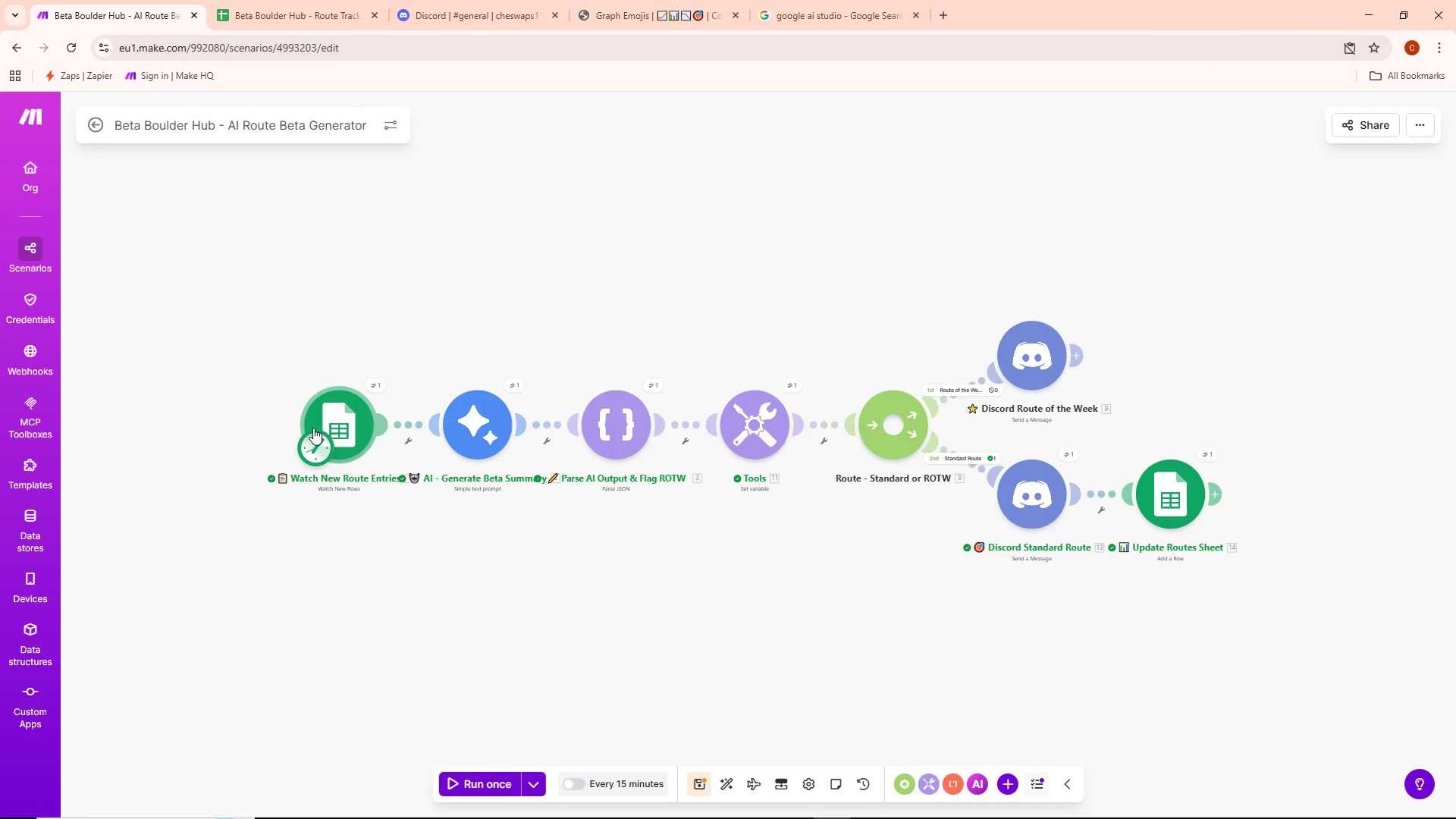 
left_click_drag(start_coordinate=[334, 428], to_coordinate=[312, 428])
 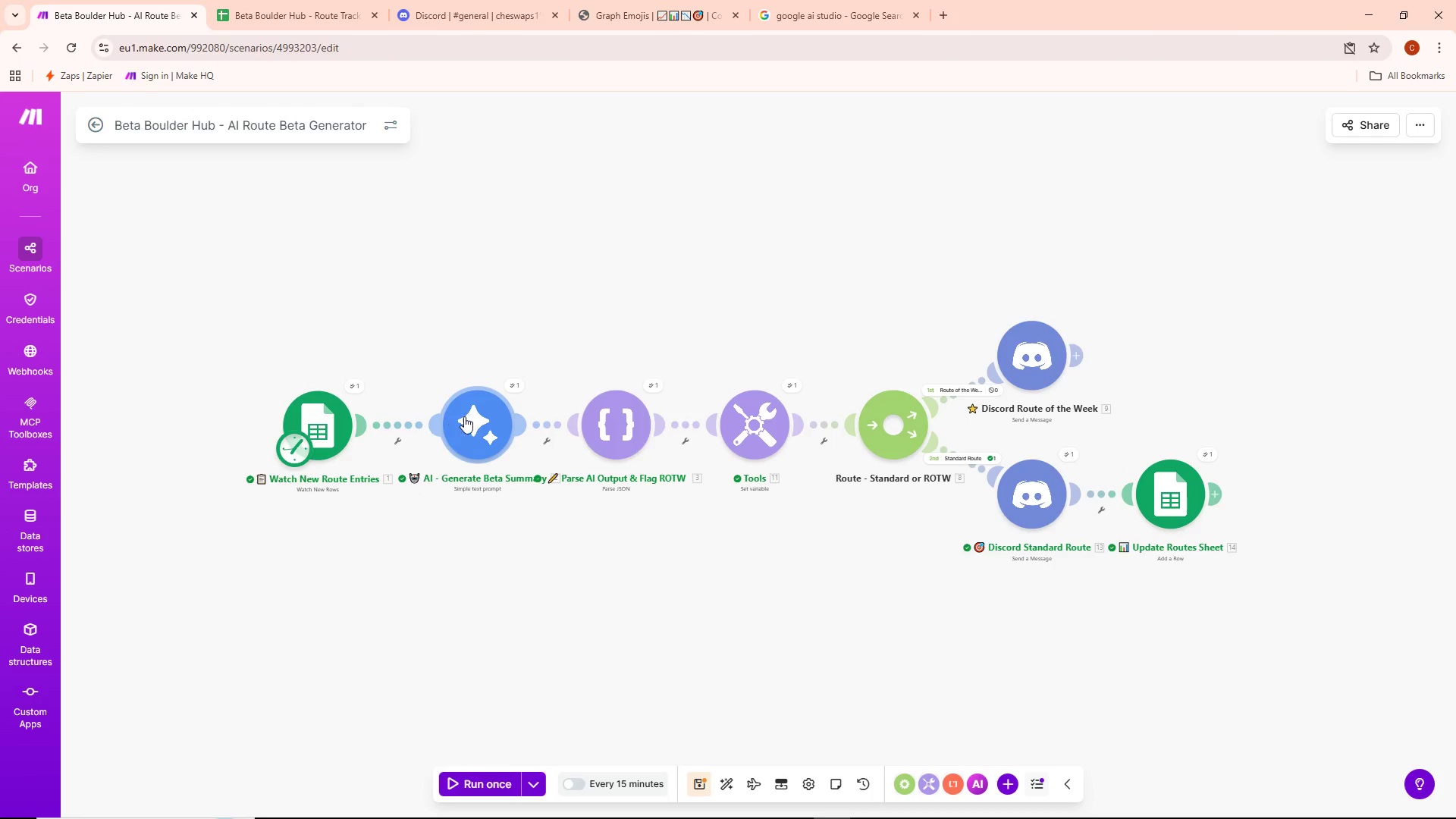 
left_click_drag(start_coordinate=[469, 417], to_coordinate=[454, 417])
 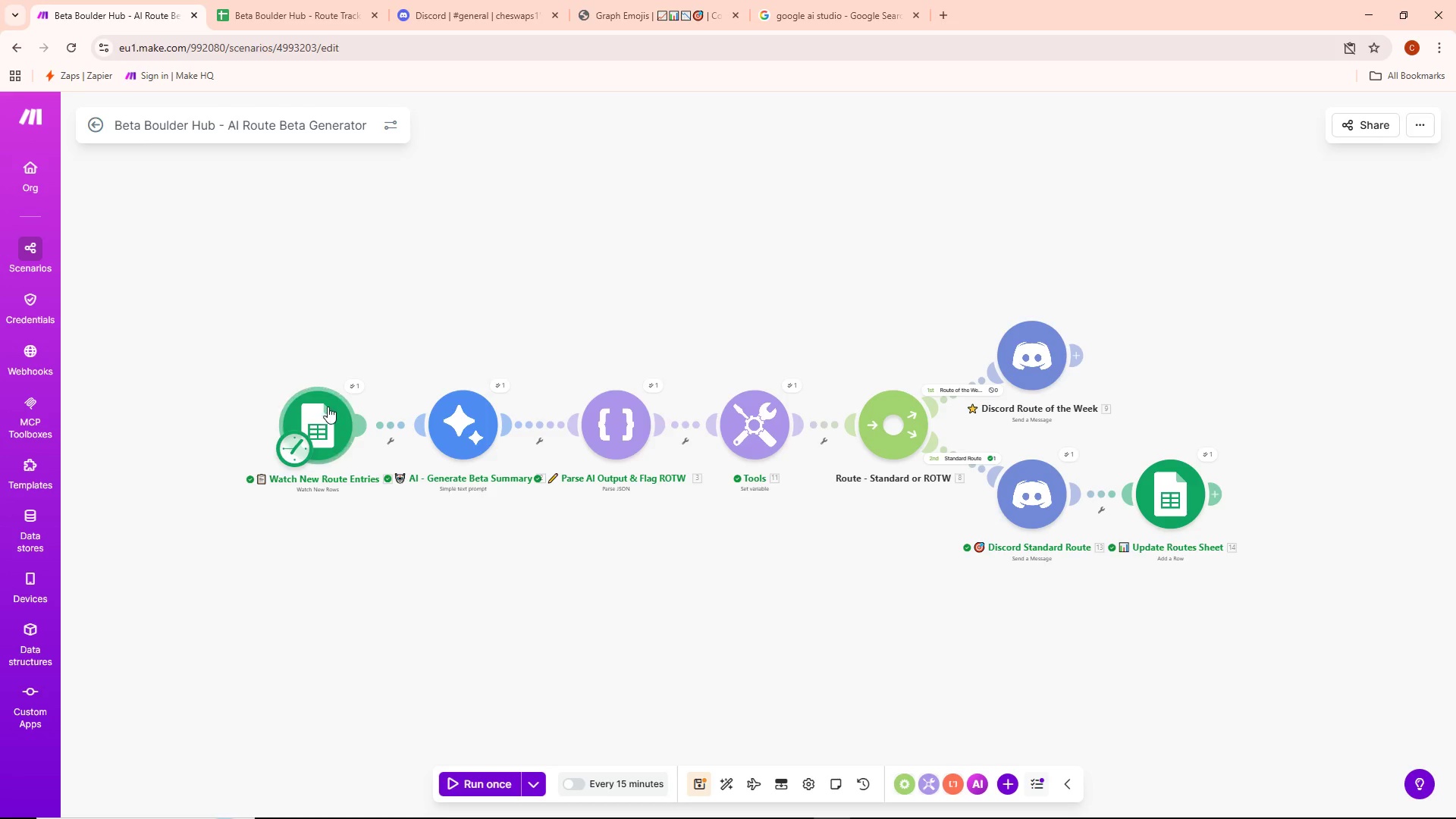 
left_click_drag(start_coordinate=[315, 413], to_coordinate=[299, 412])
 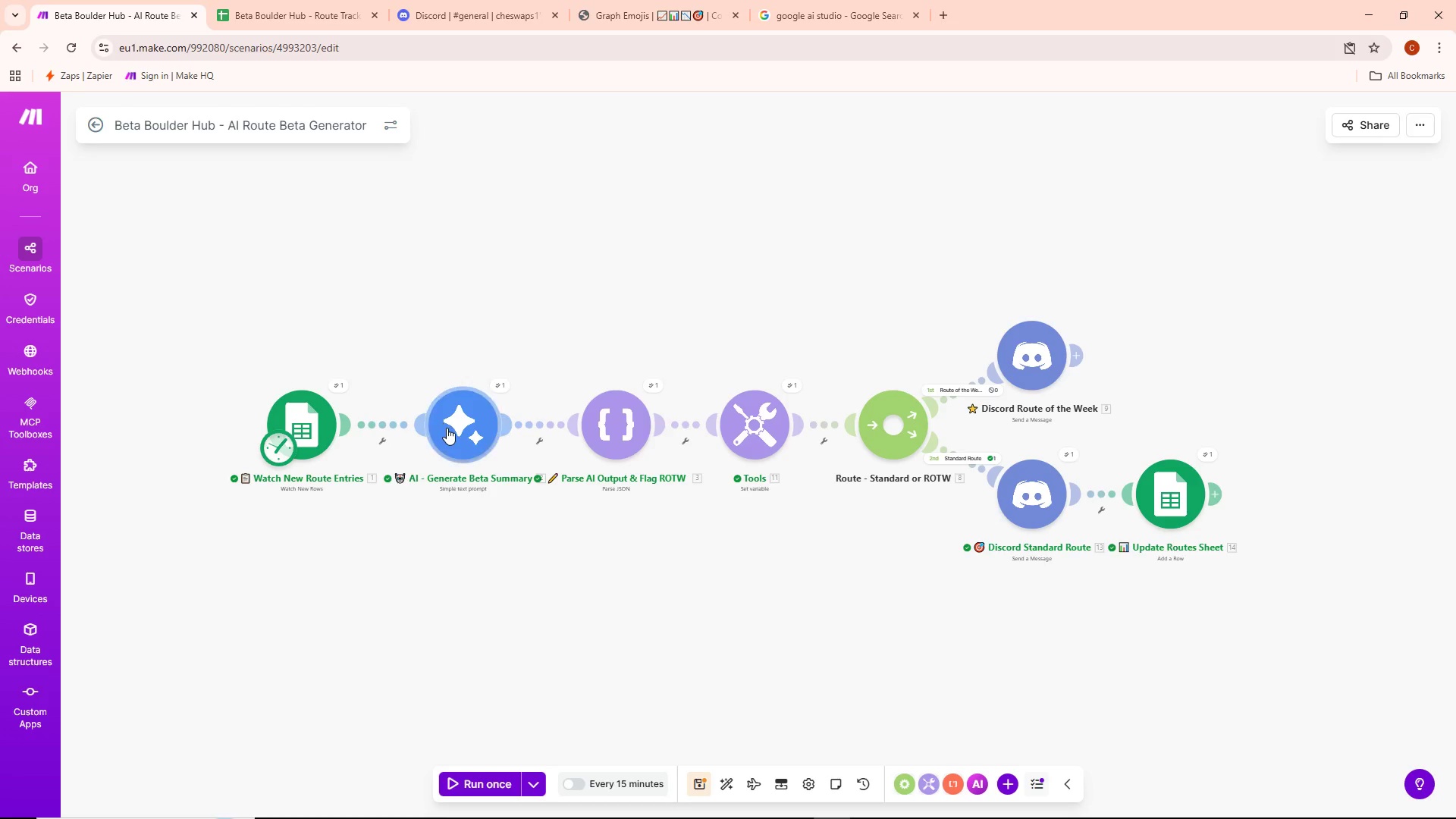 
left_click_drag(start_coordinate=[451, 430], to_coordinate=[431, 430])
 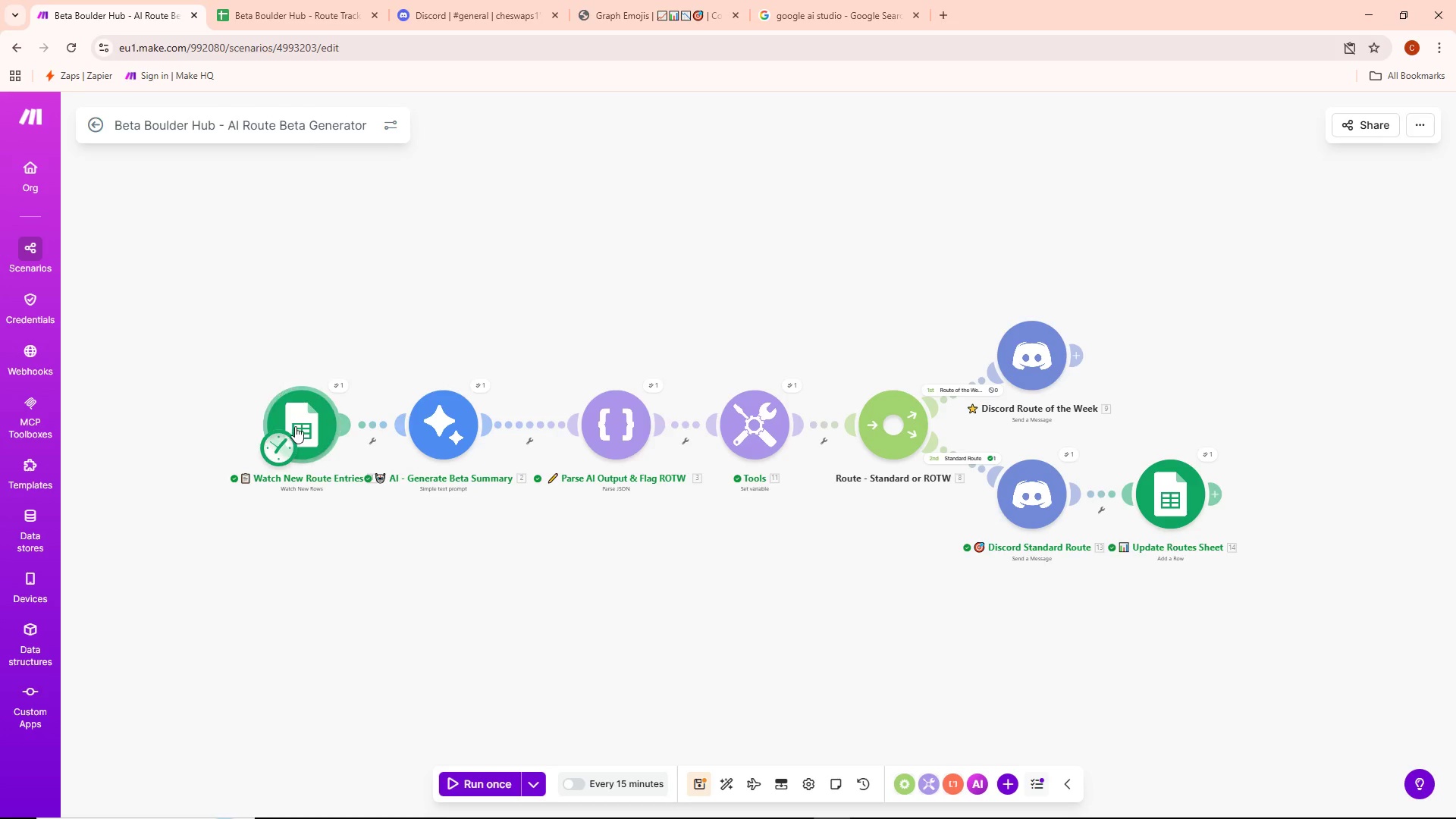 
left_click_drag(start_coordinate=[295, 425], to_coordinate=[274, 425])
 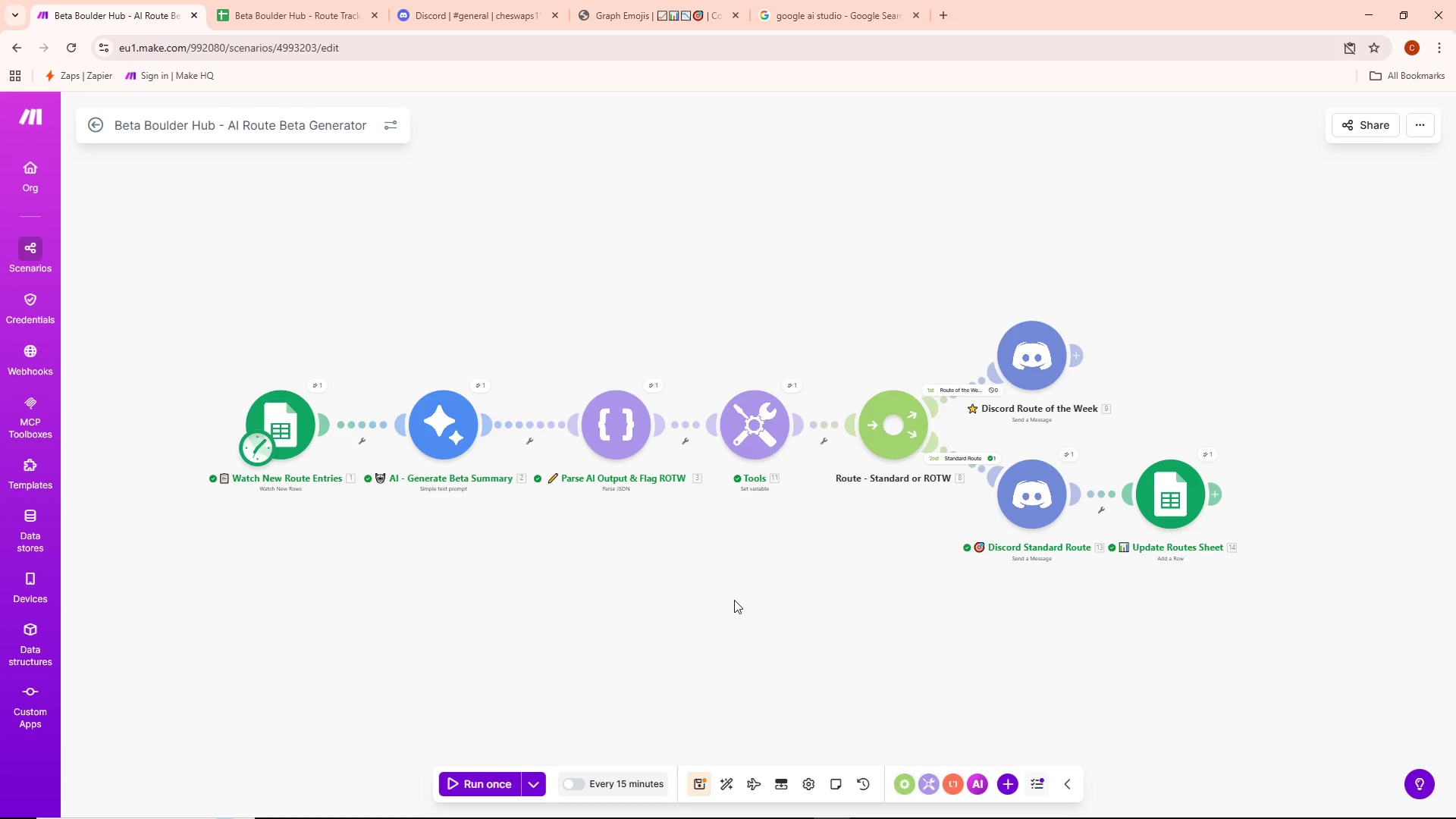 
wait(46.8)
 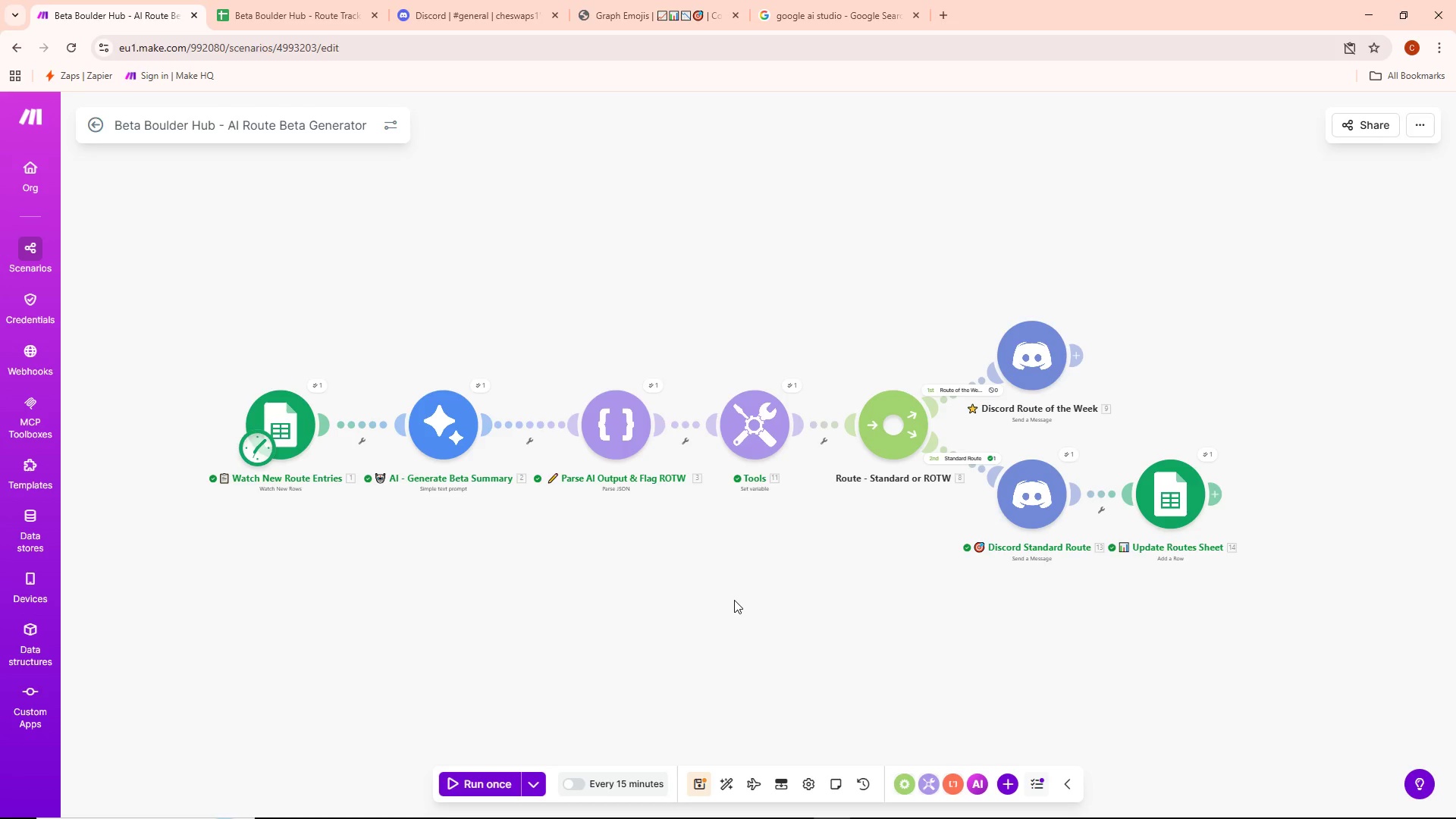 
left_click([607, 457])
 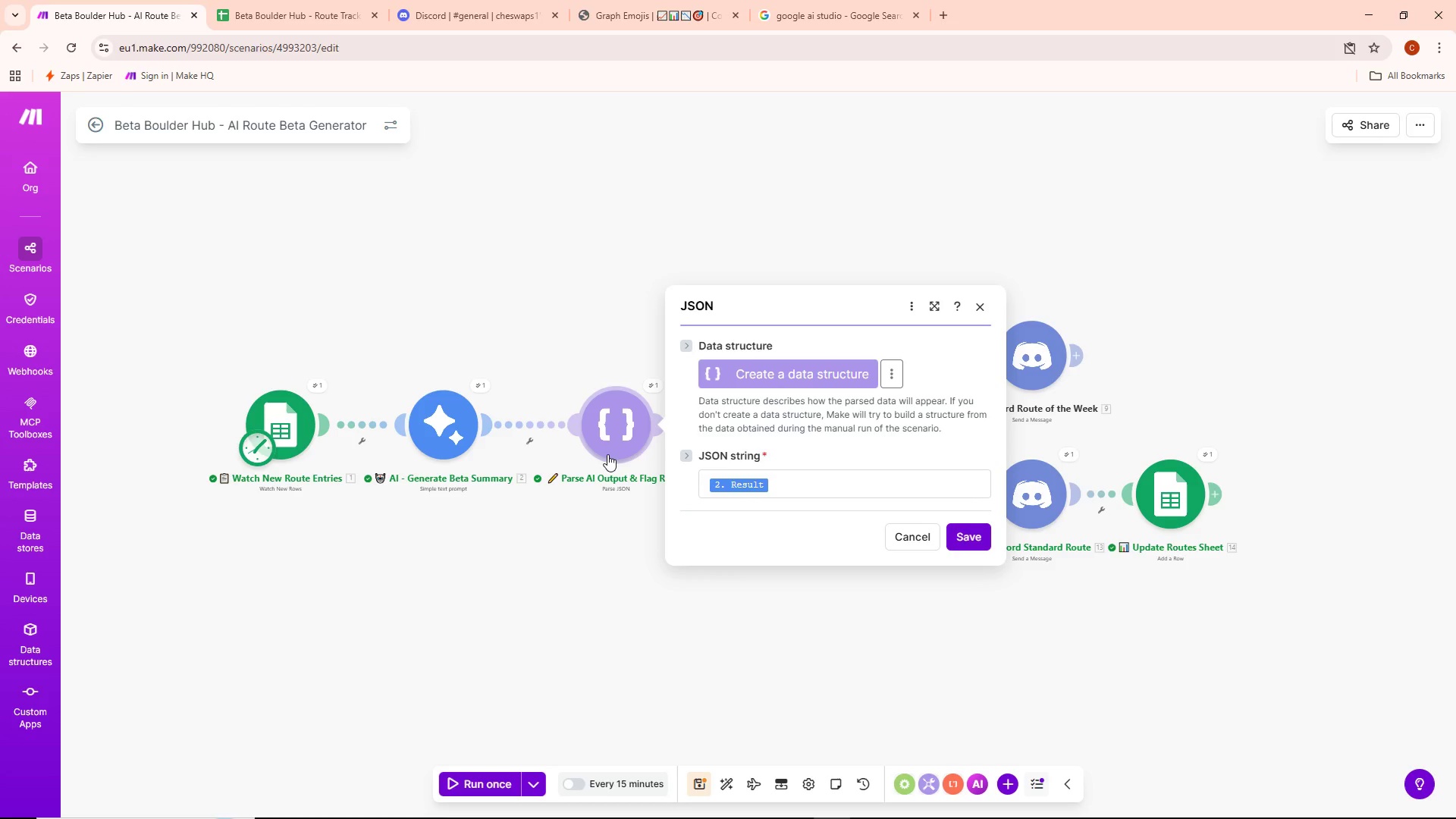 
right_click([610, 447])
 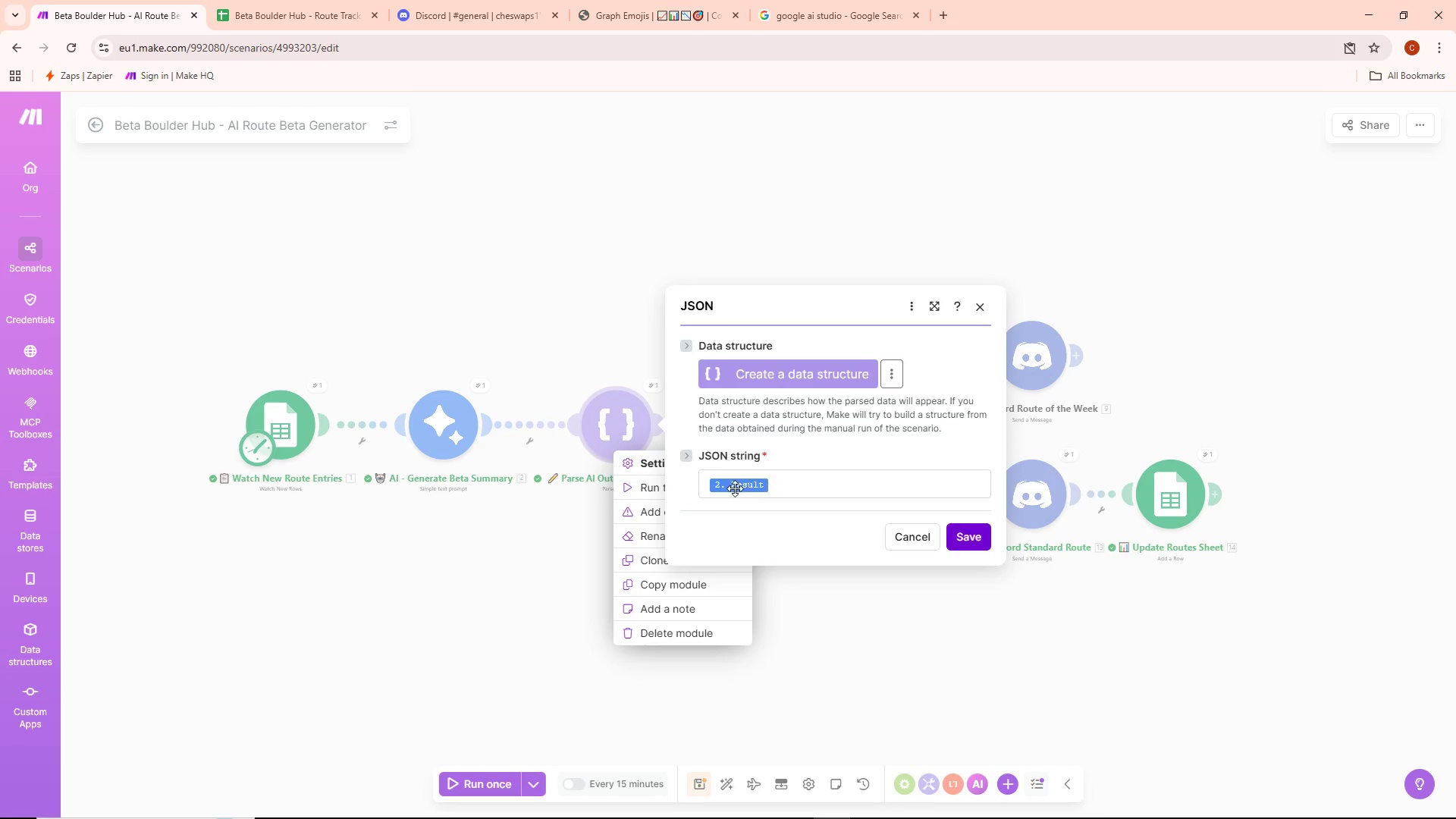 
left_click([620, 334])
 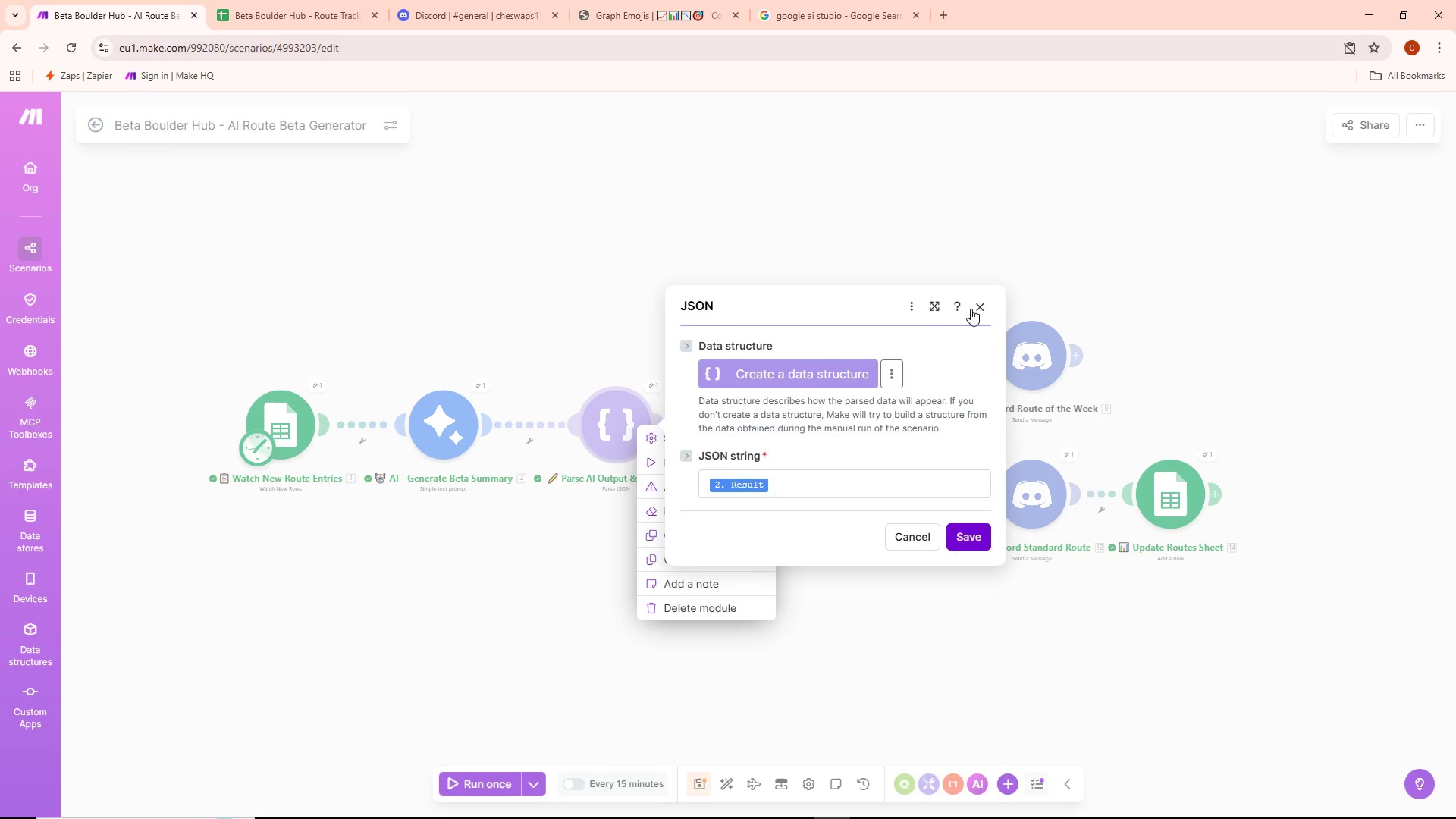 
left_click([974, 309])
 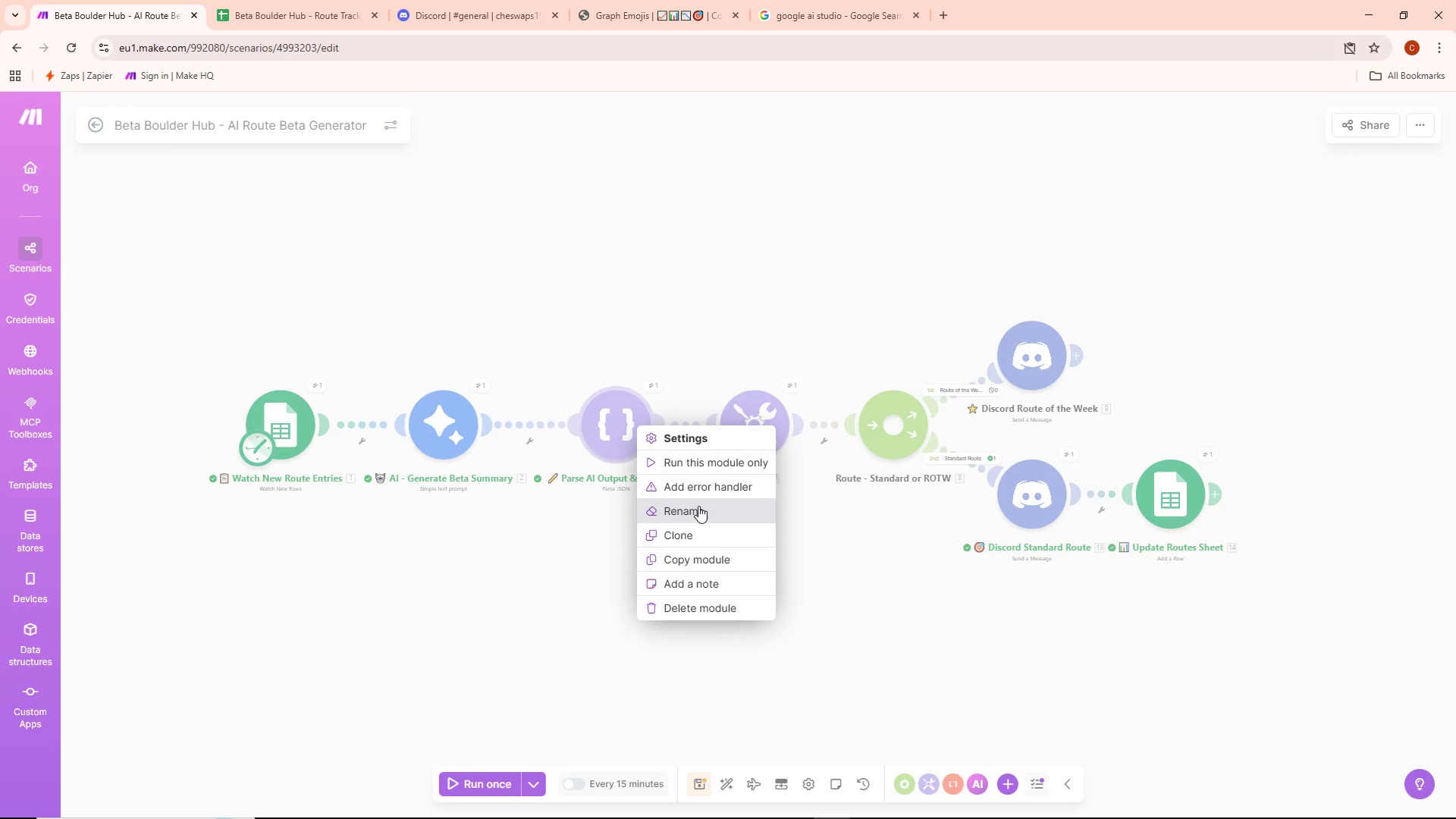 
left_click([695, 505])
 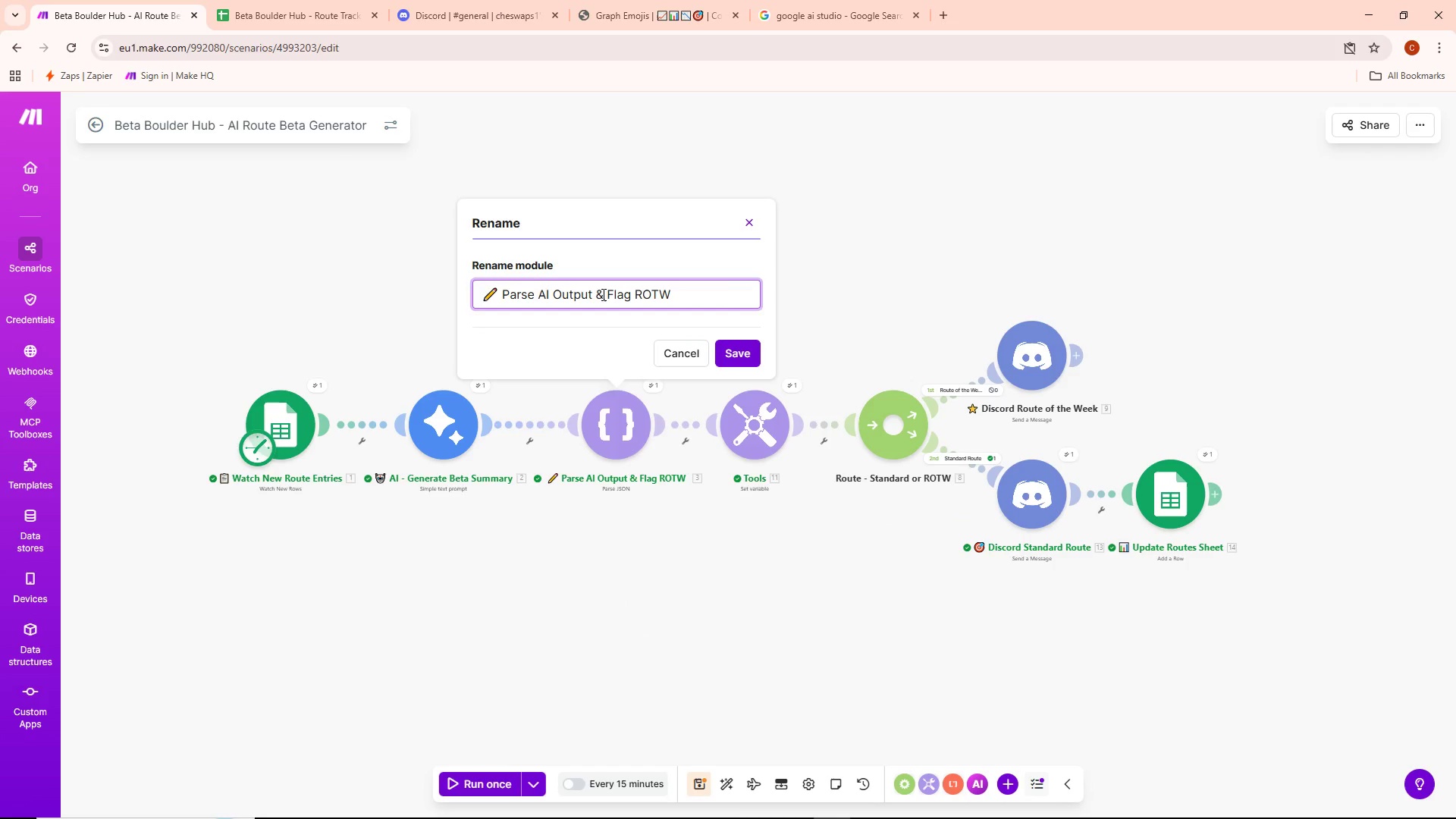 
left_click_drag(start_coordinate=[595, 294], to_coordinate=[692, 287])
 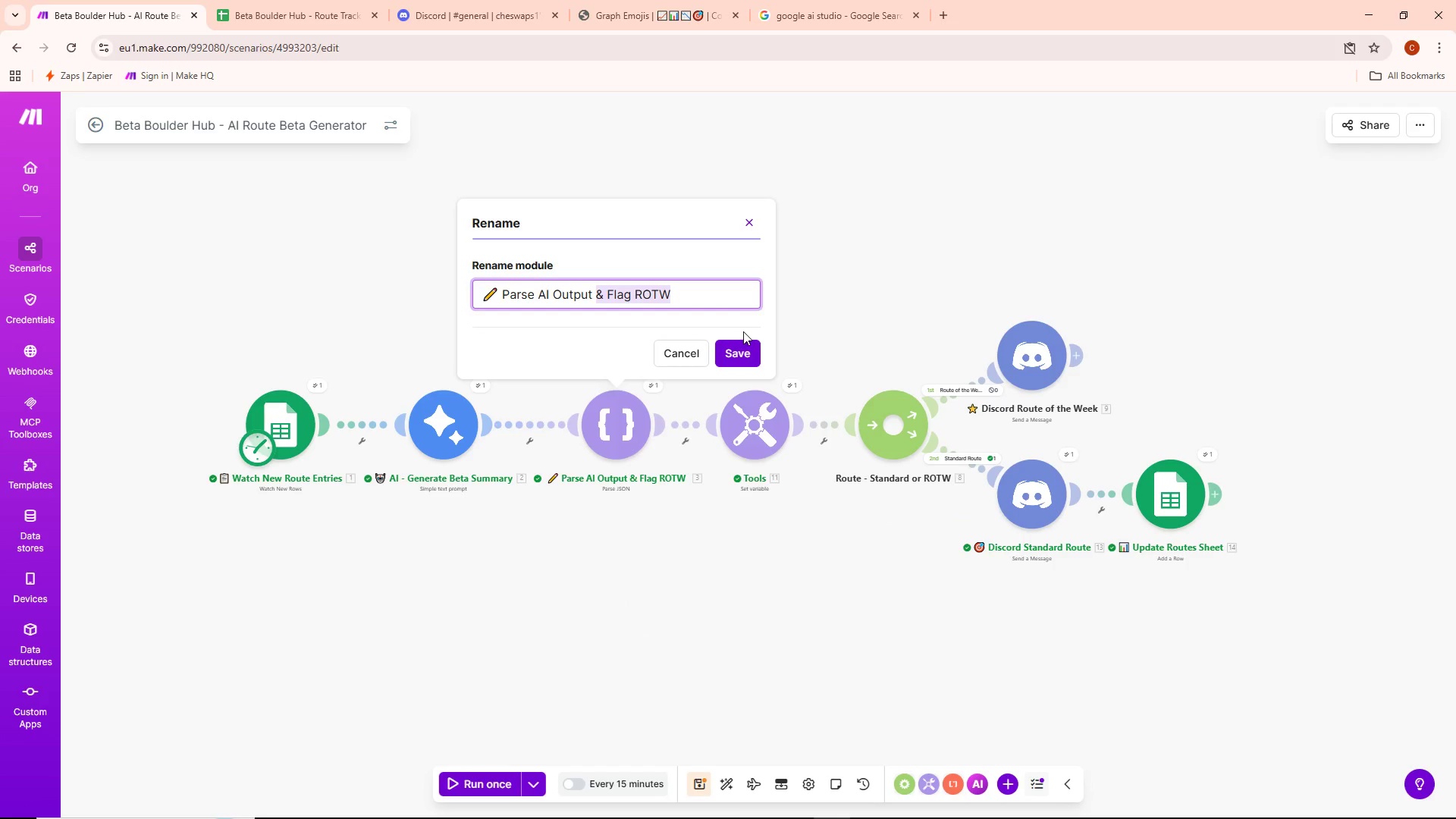 
key(Backspace)
 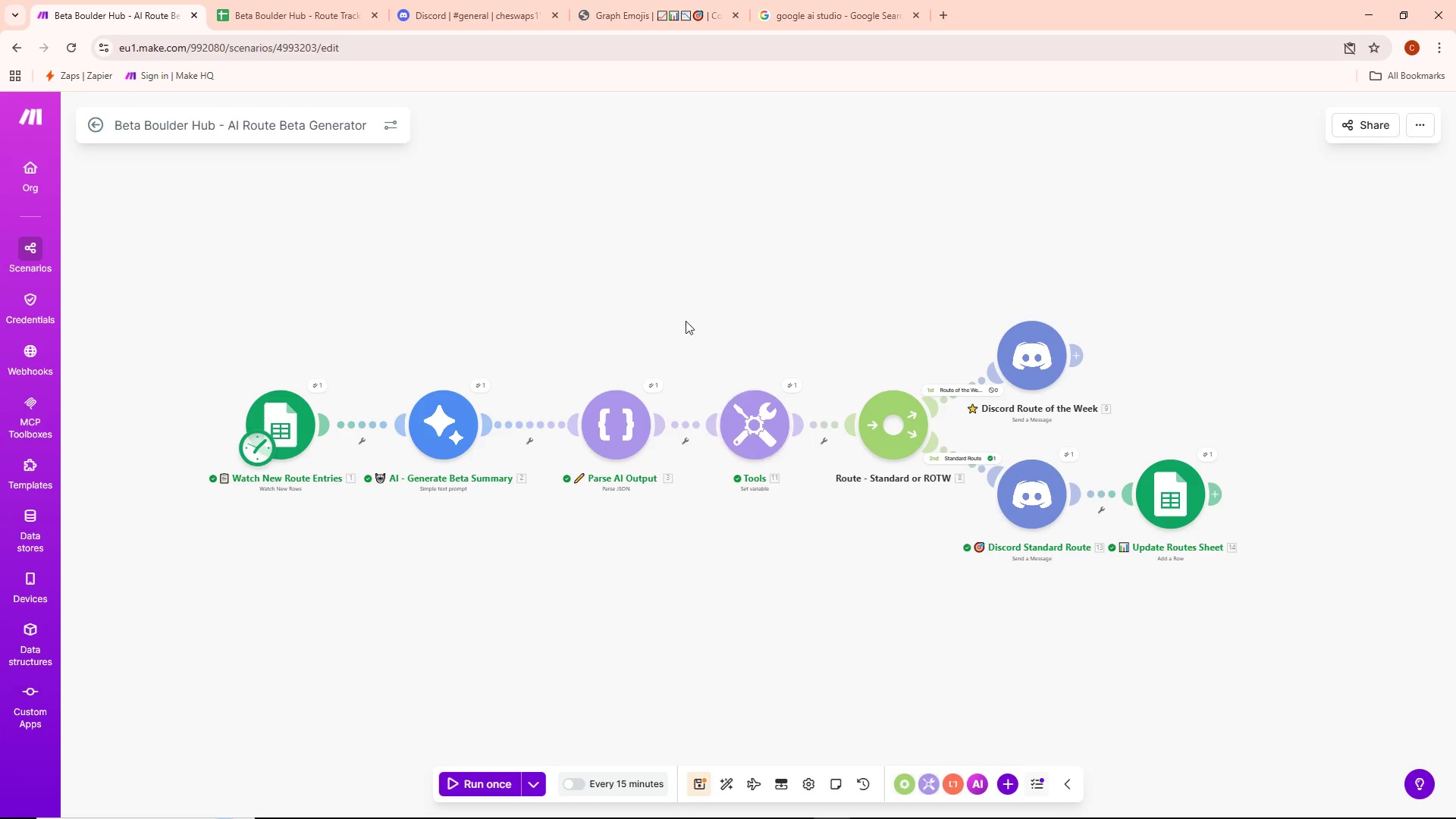 
left_click([463, 0])
 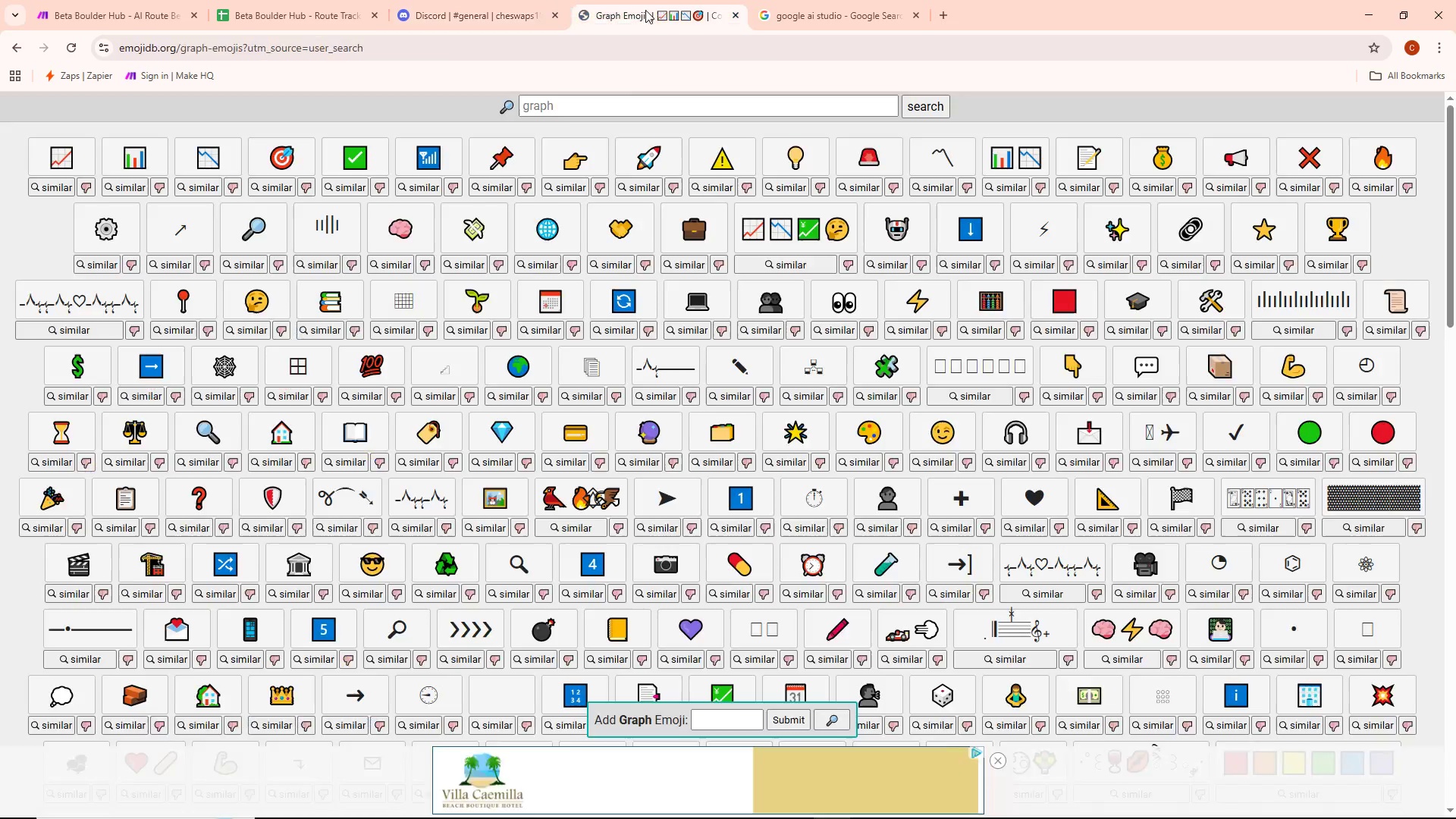 
double_click([588, 88])
 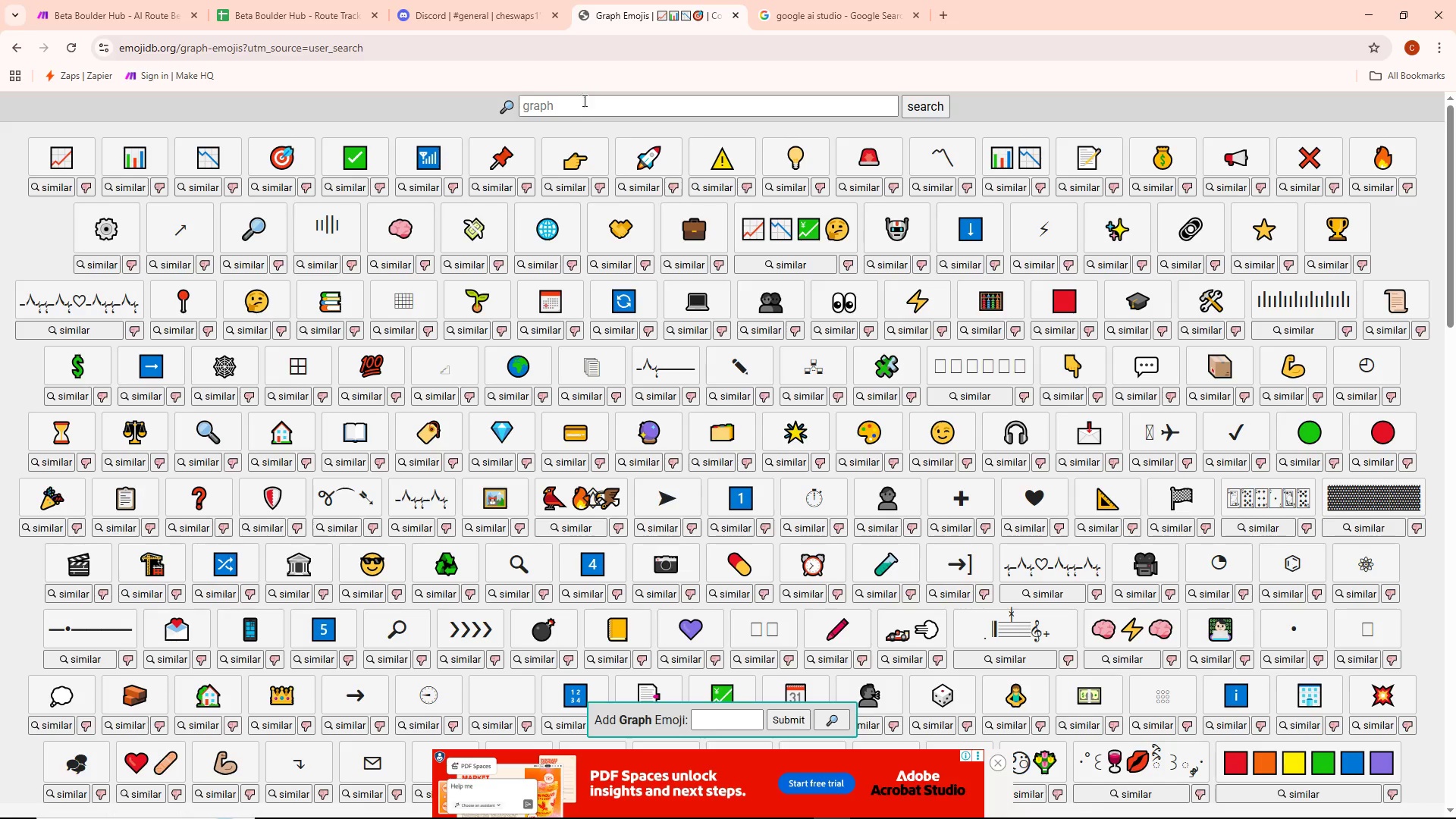 
triple_click([579, 105])
 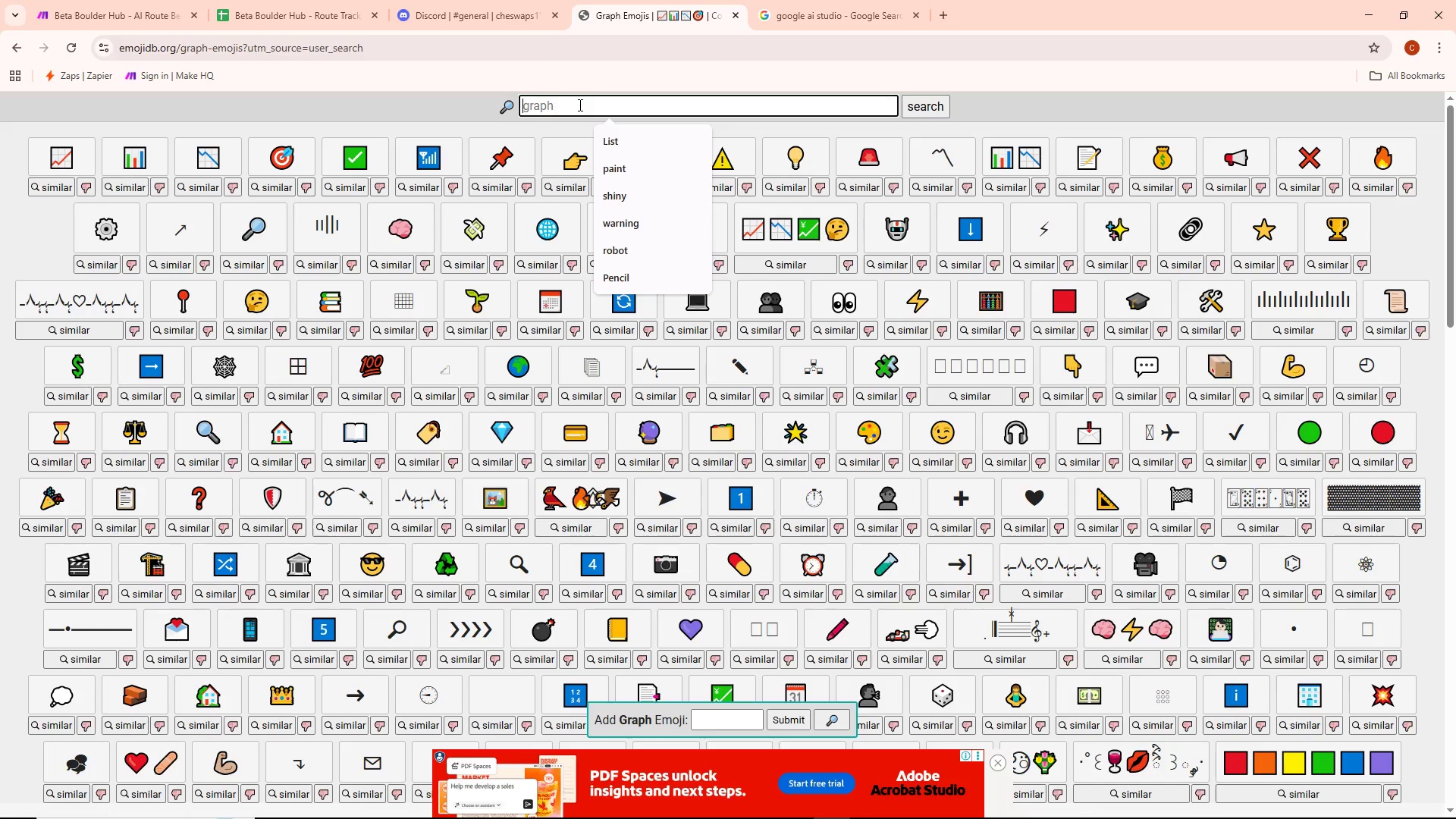 
type(TRr)
key(Backspace)
key(Backspace)
type(rophy)
 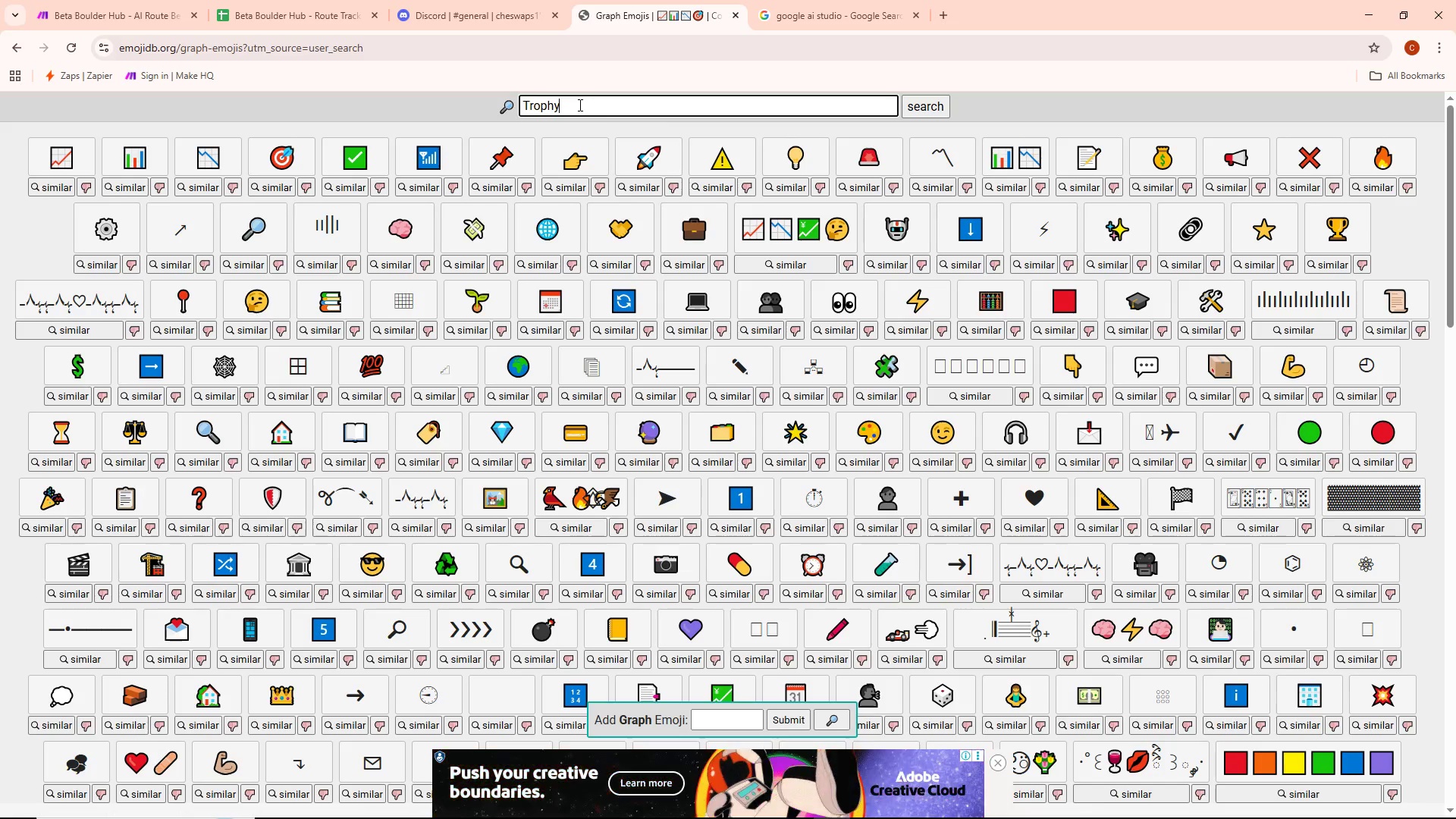 
key(Enter)
 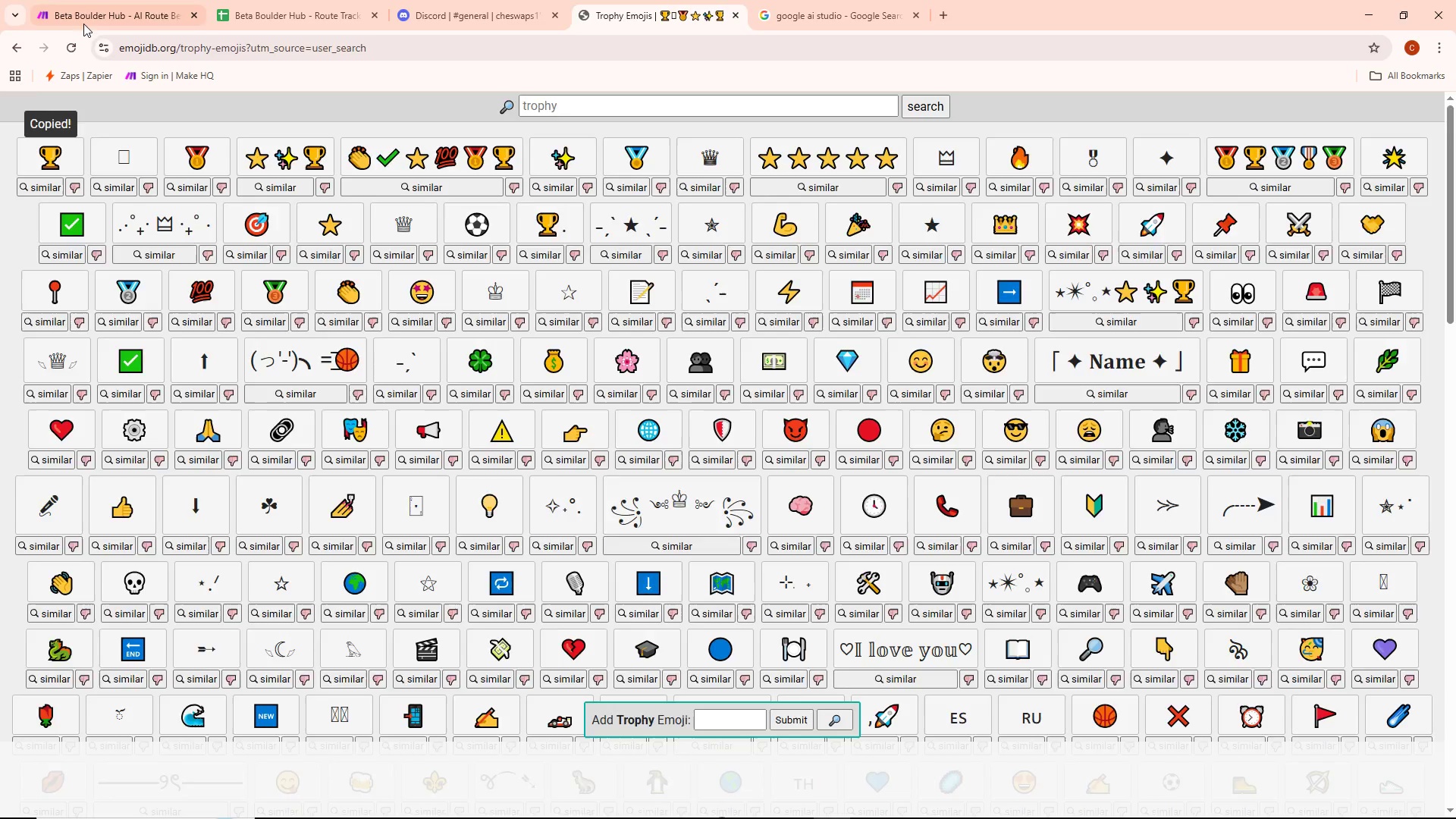 
right_click([767, 438])
 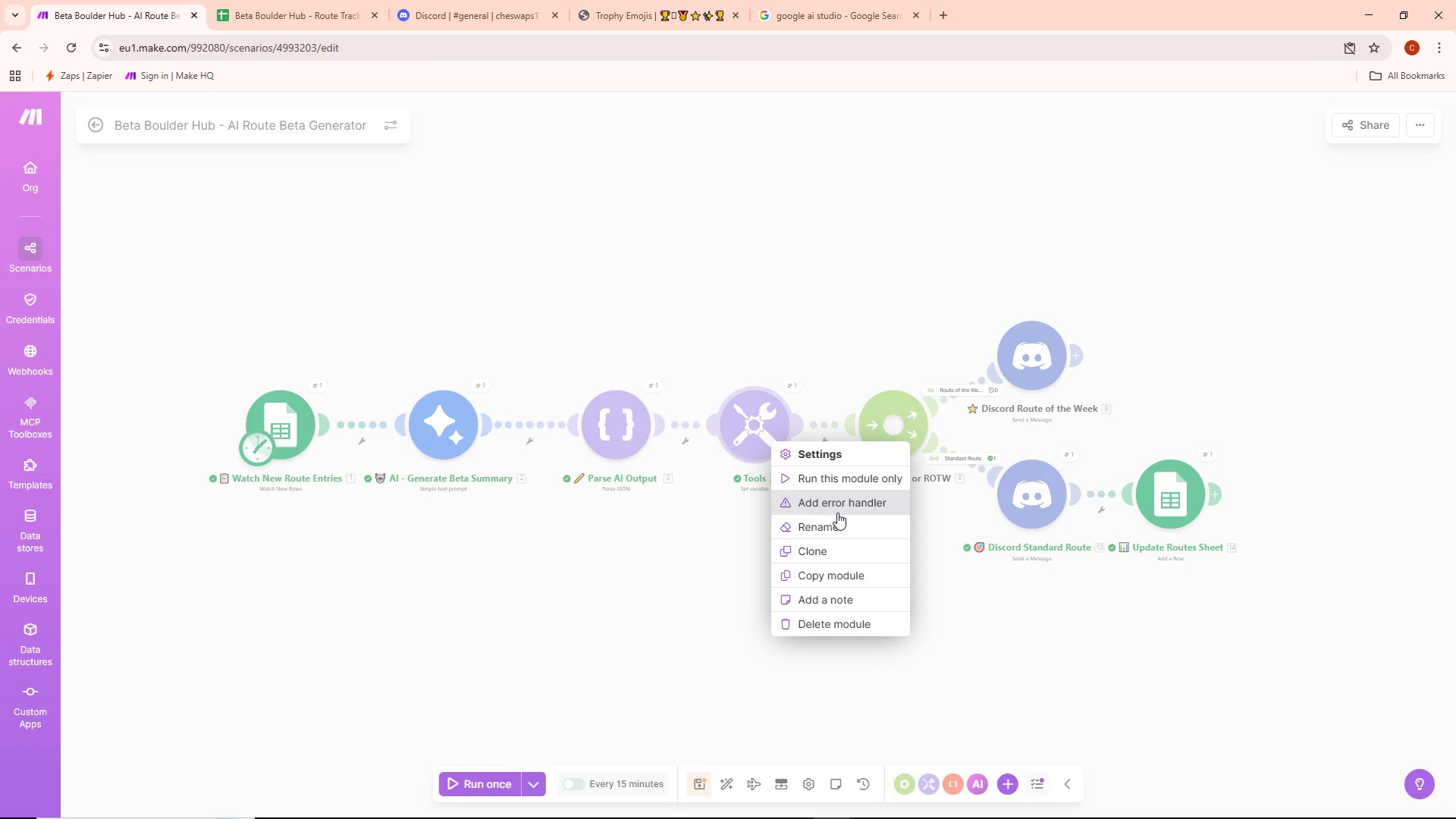 
left_click([831, 529])
 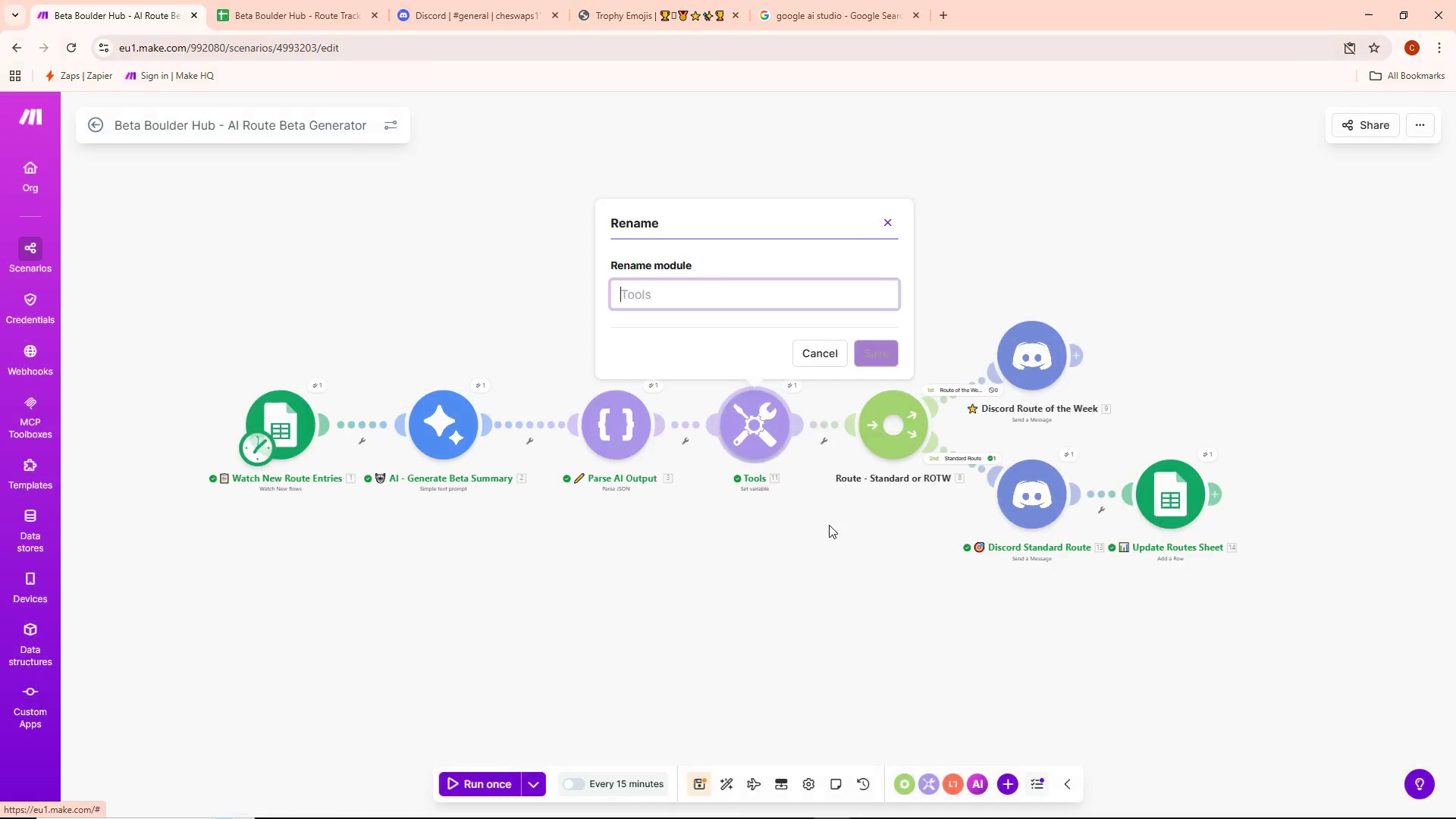 
key(Shift+ShiftLeft)
 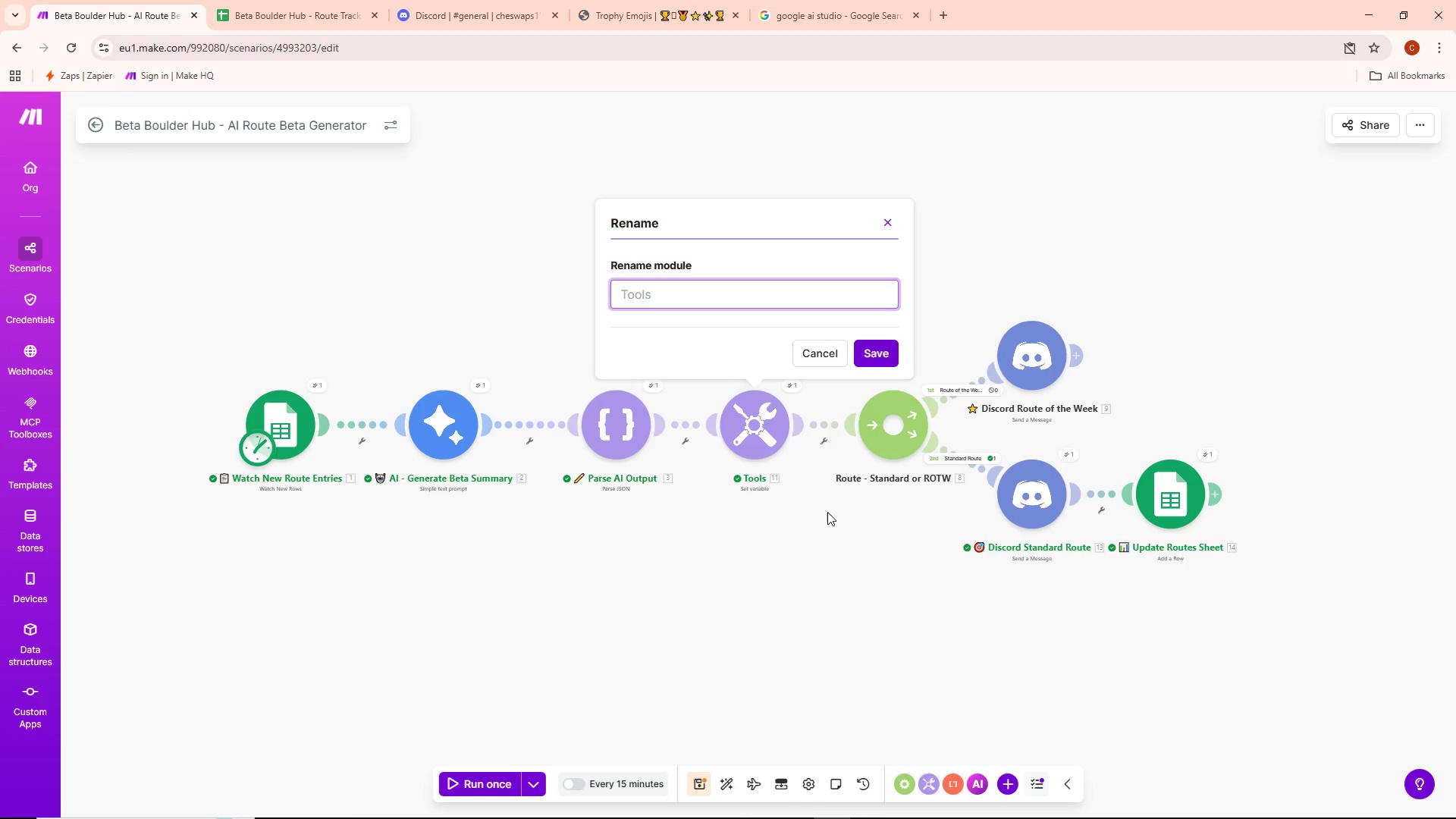 
key(Control+ControlLeft)
 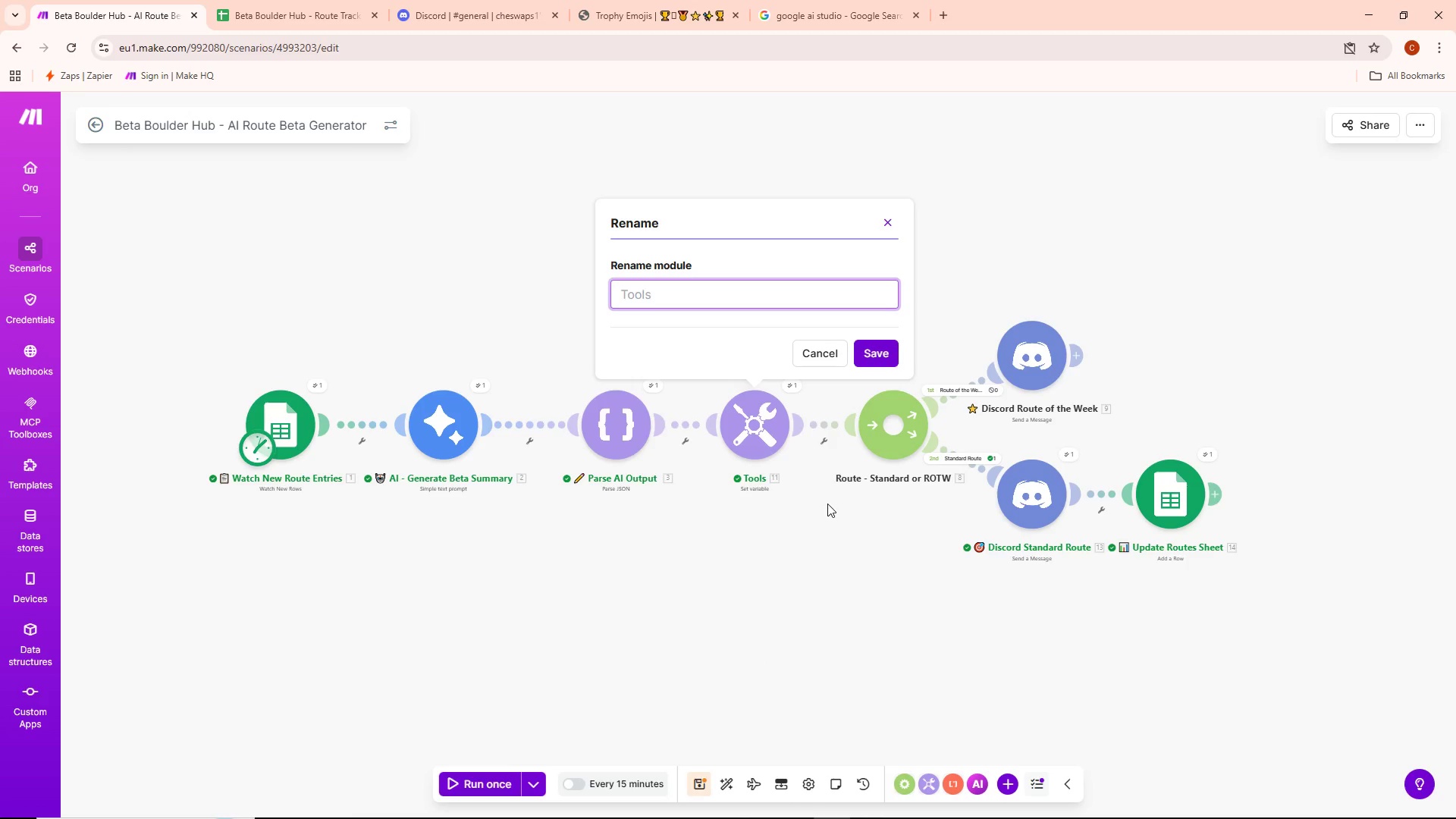 
key(Control+V)
 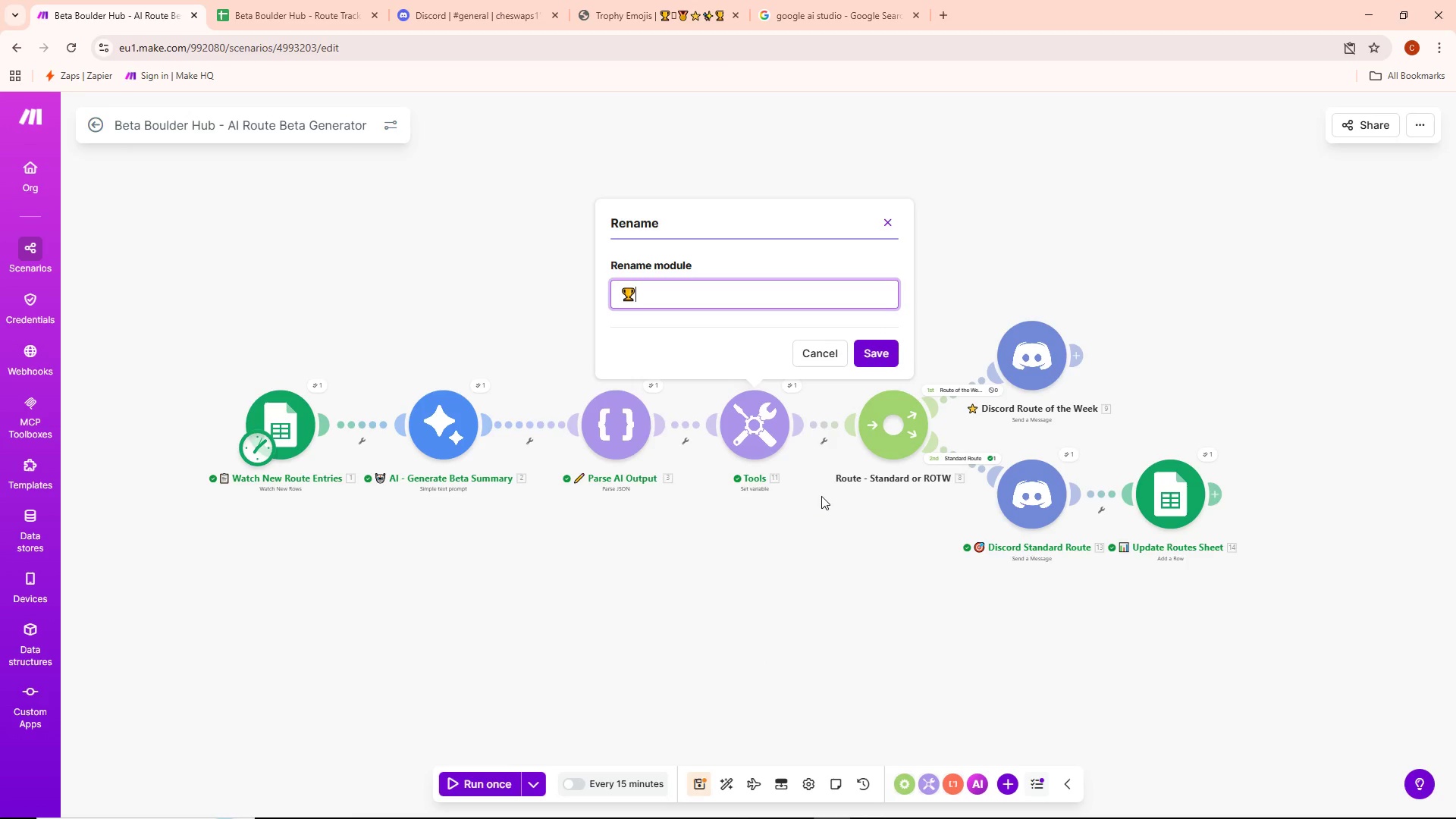 
type( Flag ROUTE)
 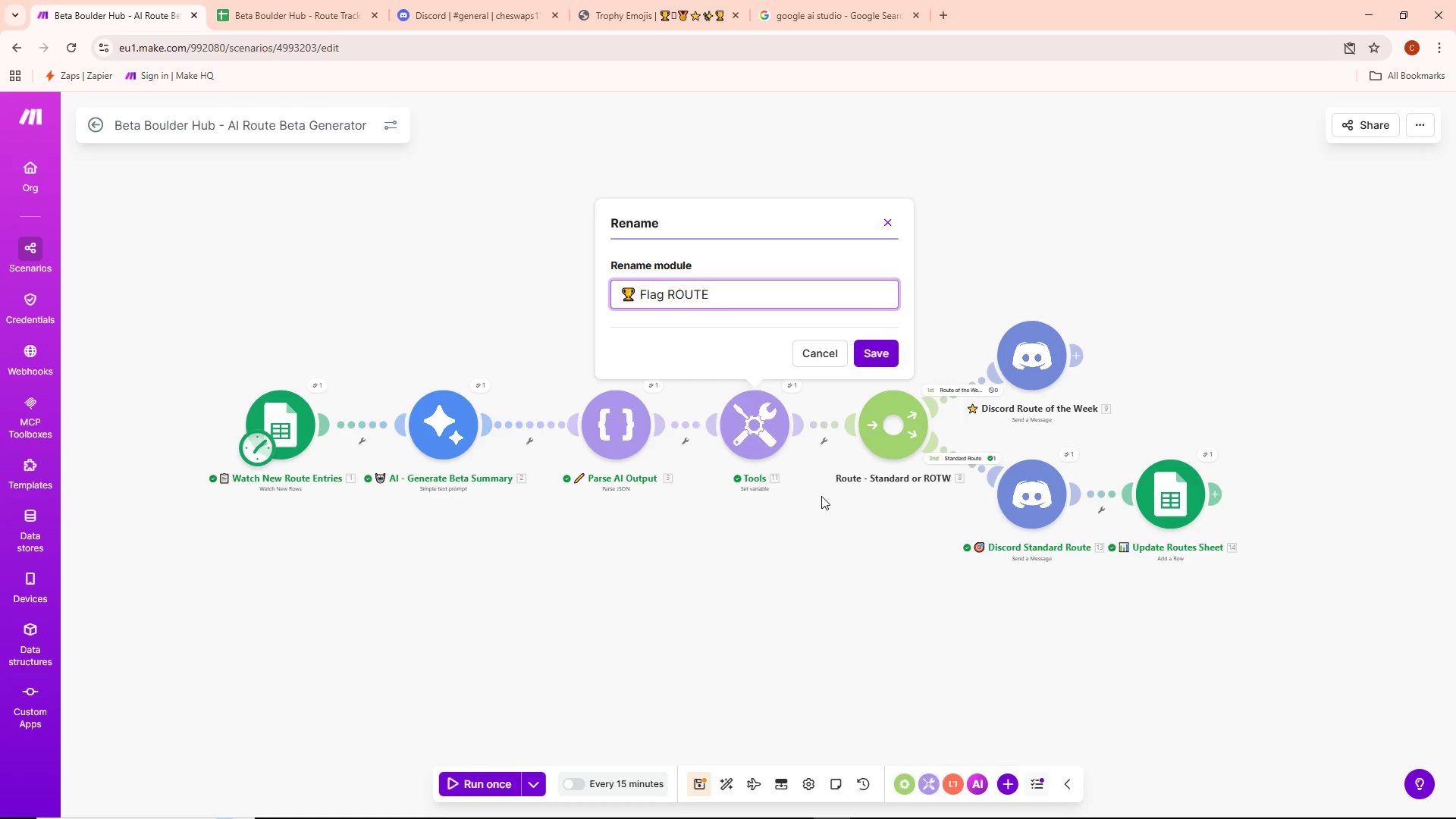 
key(Backspace)
key(Backspace)
key(Backspace)
type(TEW)
key(Backspace)
key(Backspace)
type(W ROU)
key(Backspace)
key(Backspace)
type(oues)
key(Backspace)
key(Backspace)
type(tes)
 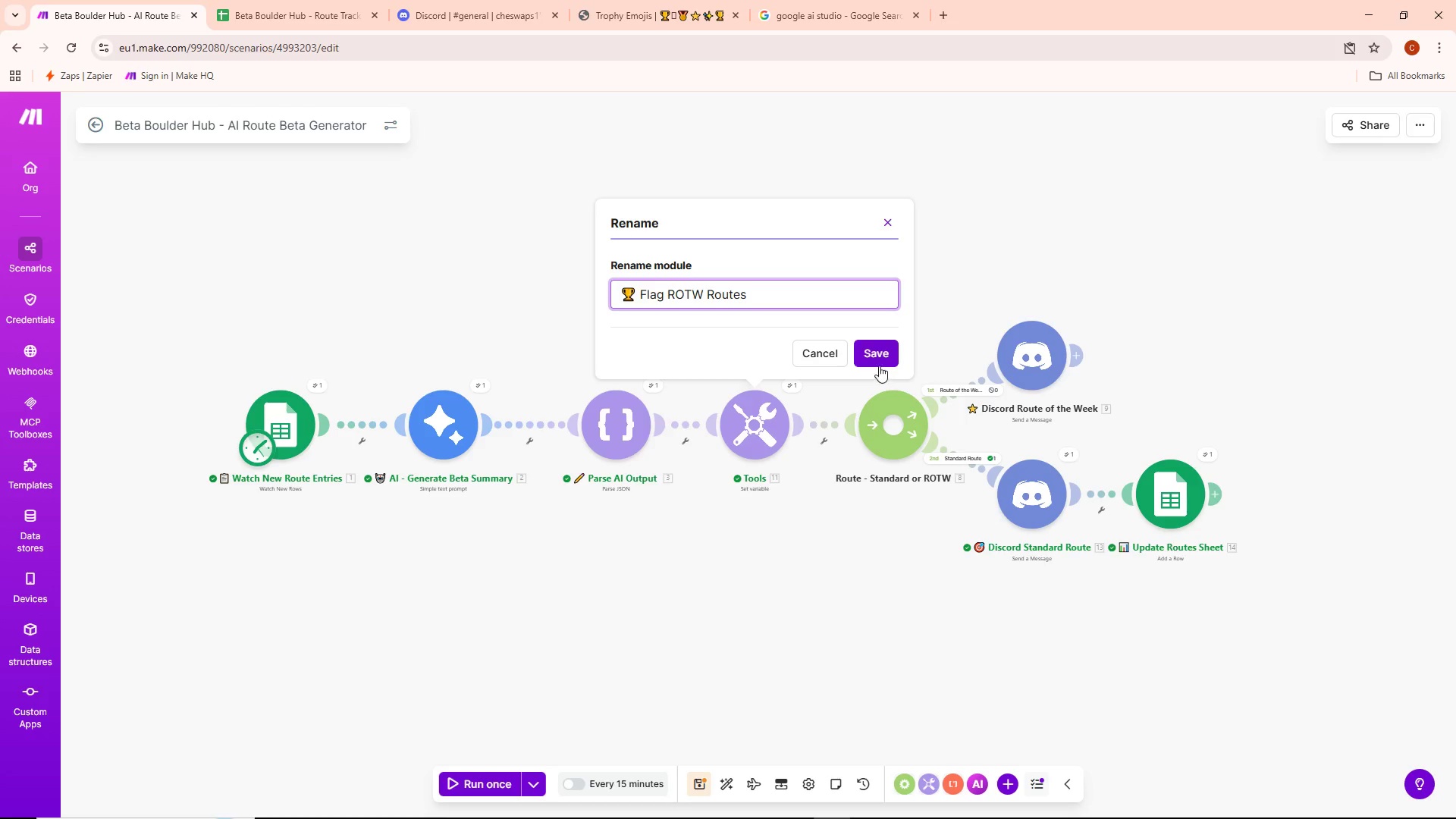 
left_click([879, 359])
 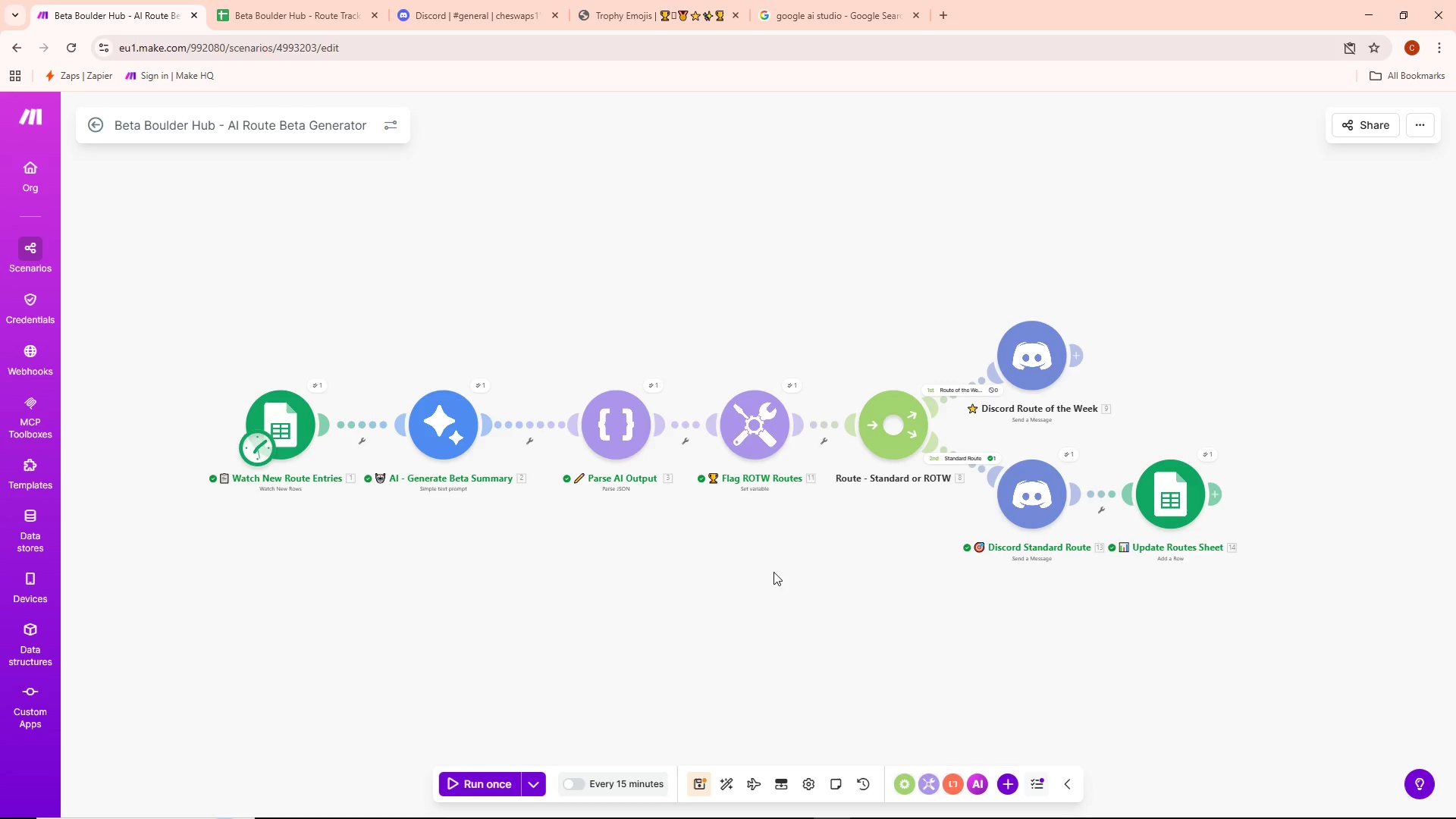 
wait(9.92)
 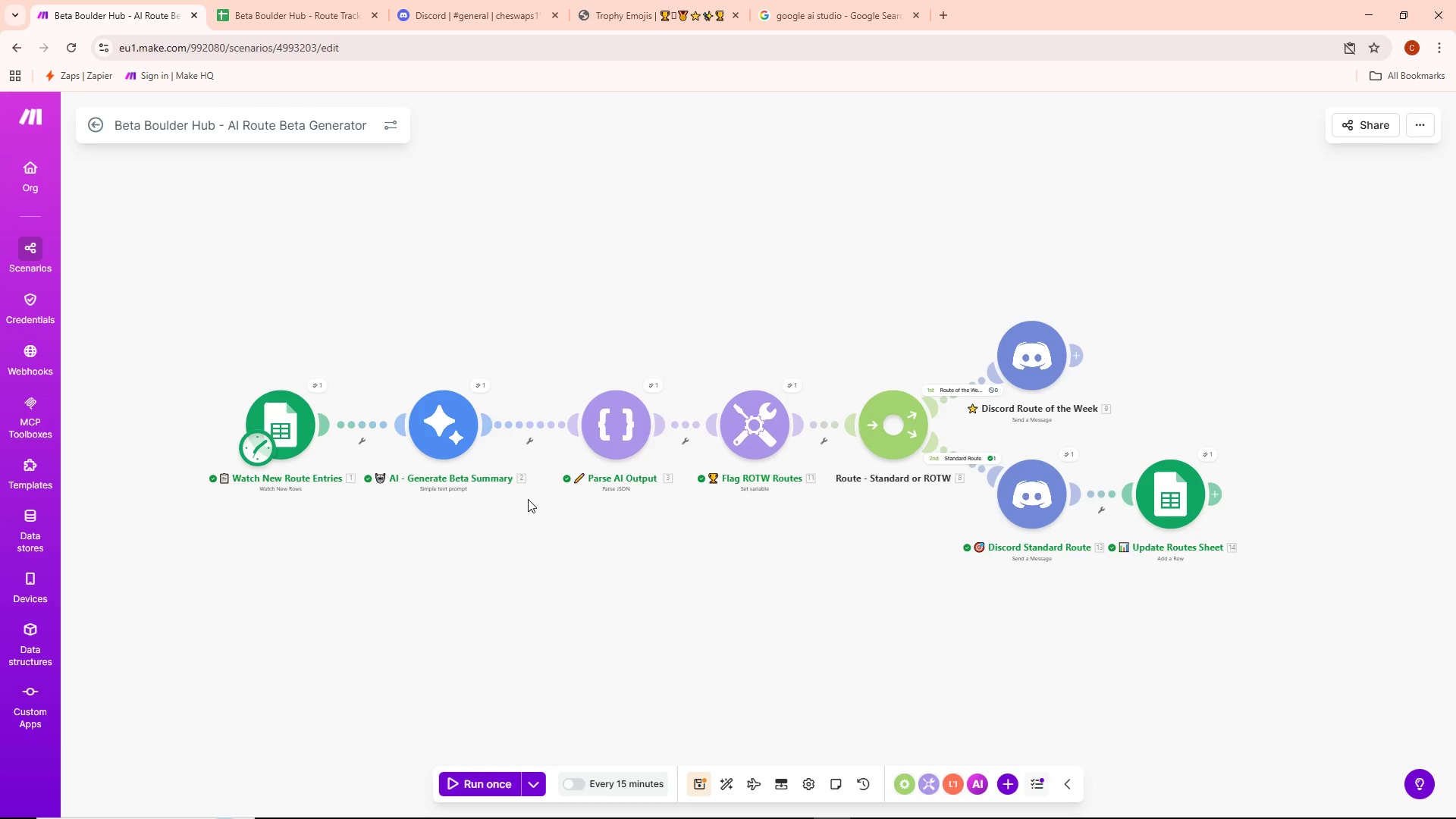 
key(Meta+Shift+S)
 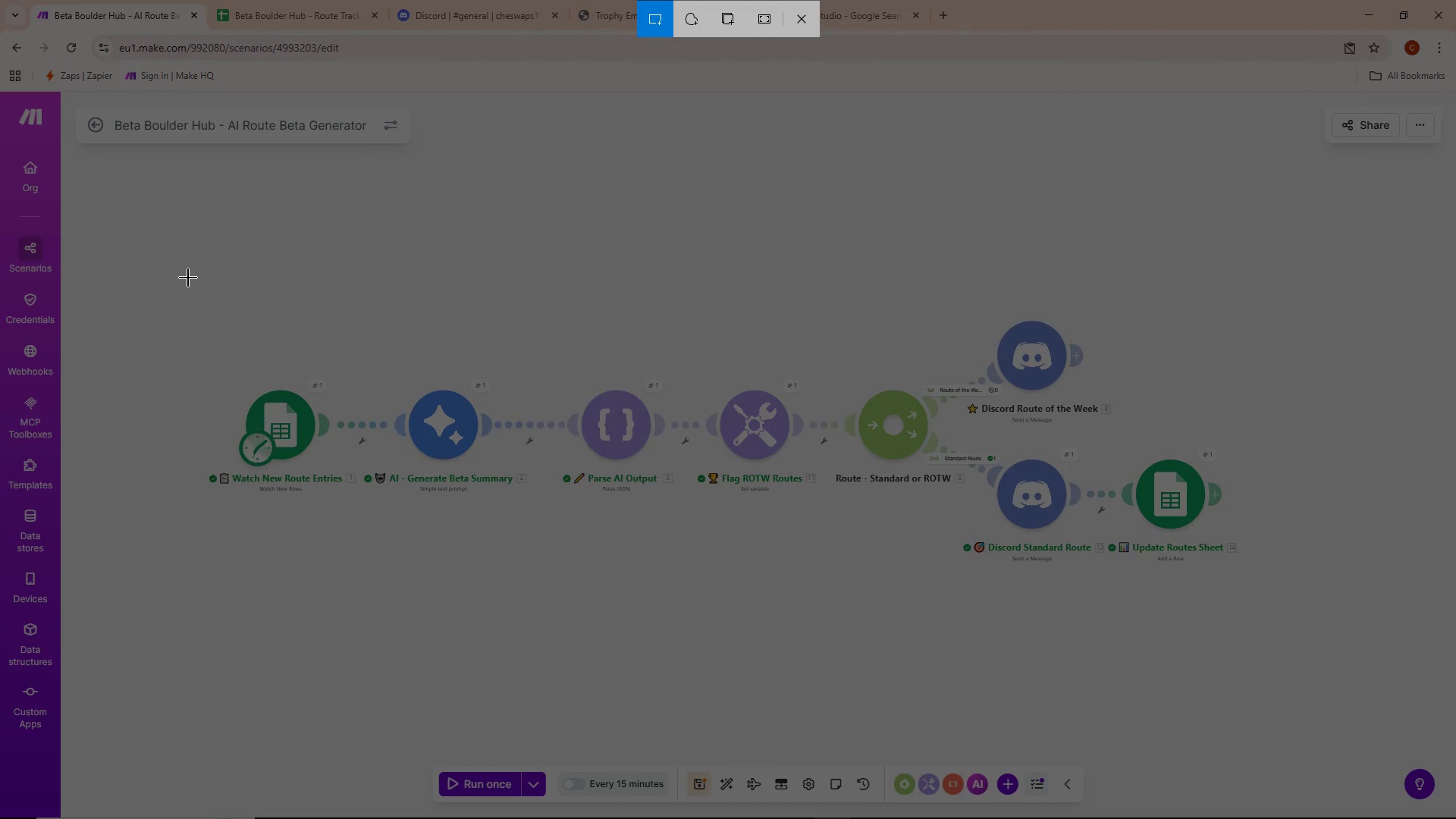 
left_click_drag(start_coordinate=[191, 292], to_coordinate=[1267, 604])
 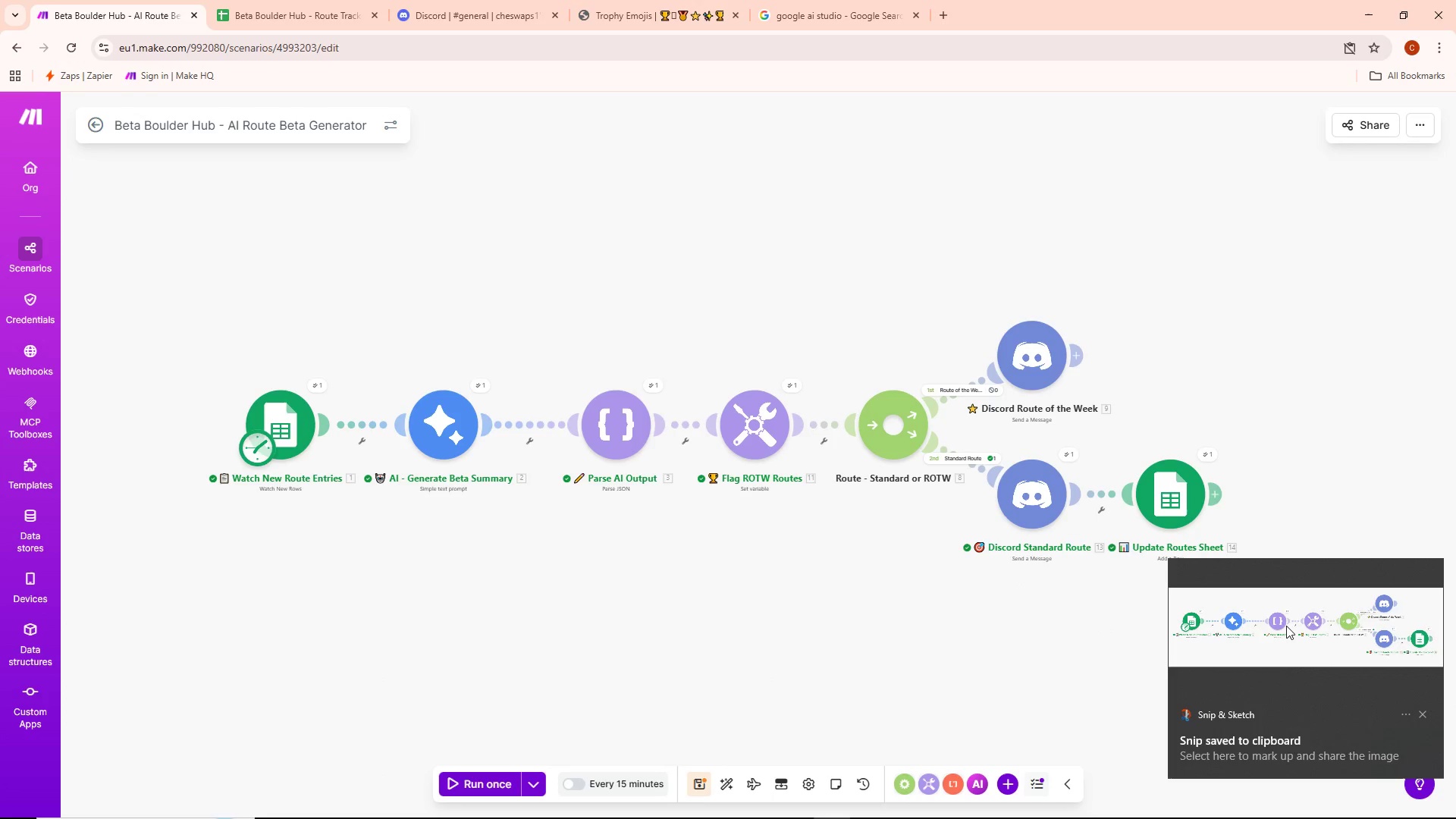 
left_click([1284, 625])
 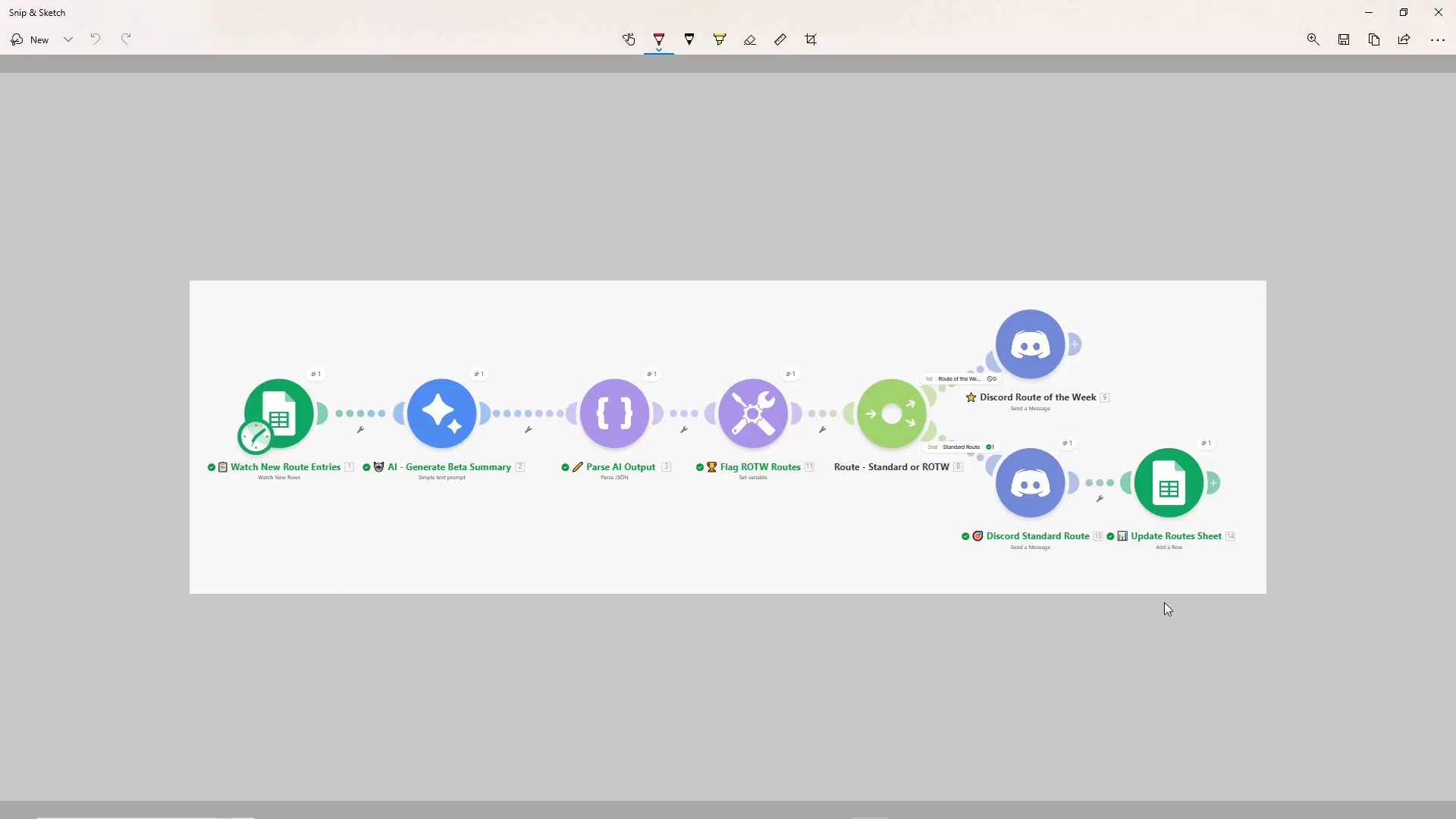 
key(Control+ControlLeft)
 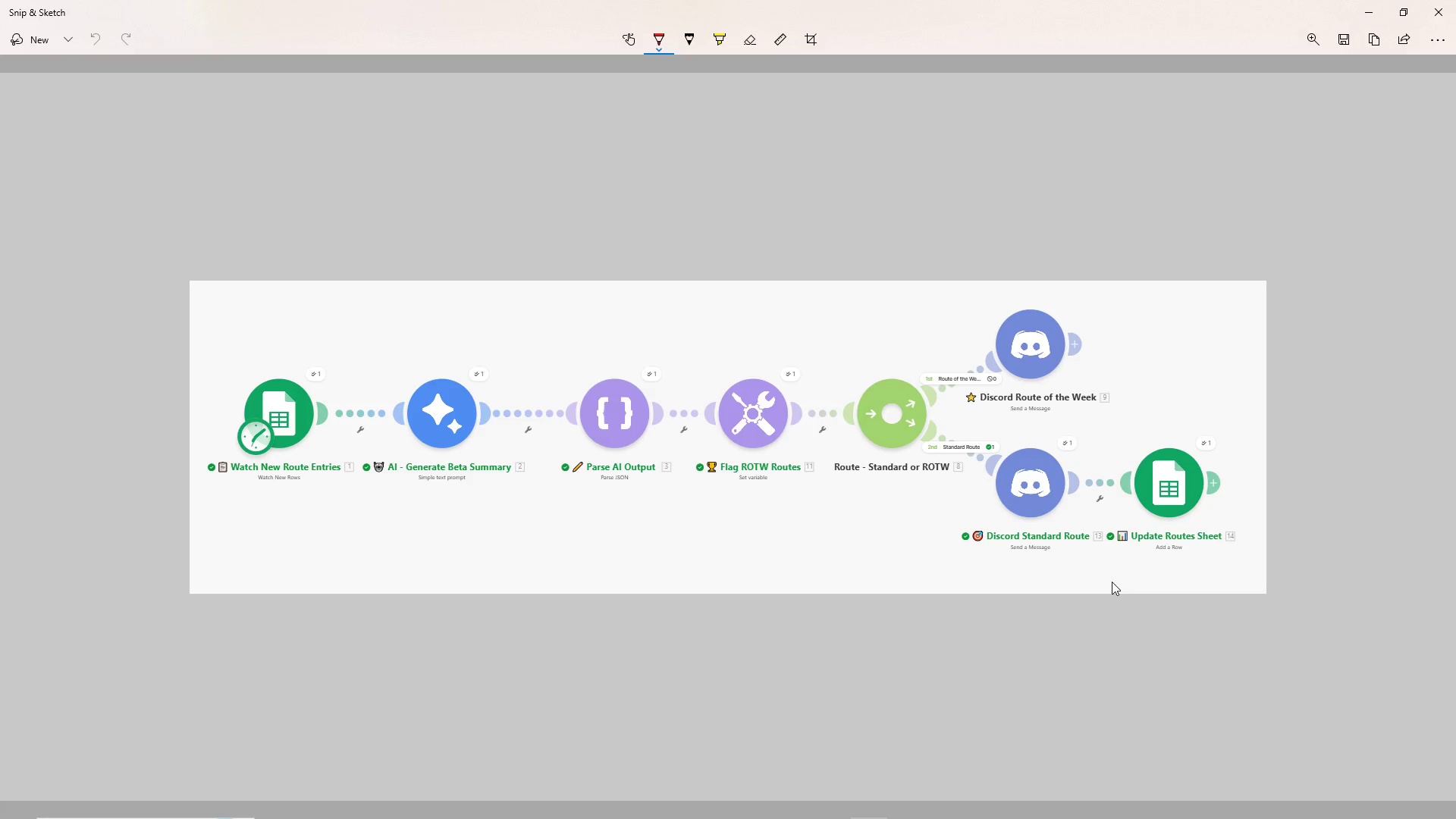 
key(Control+A)
 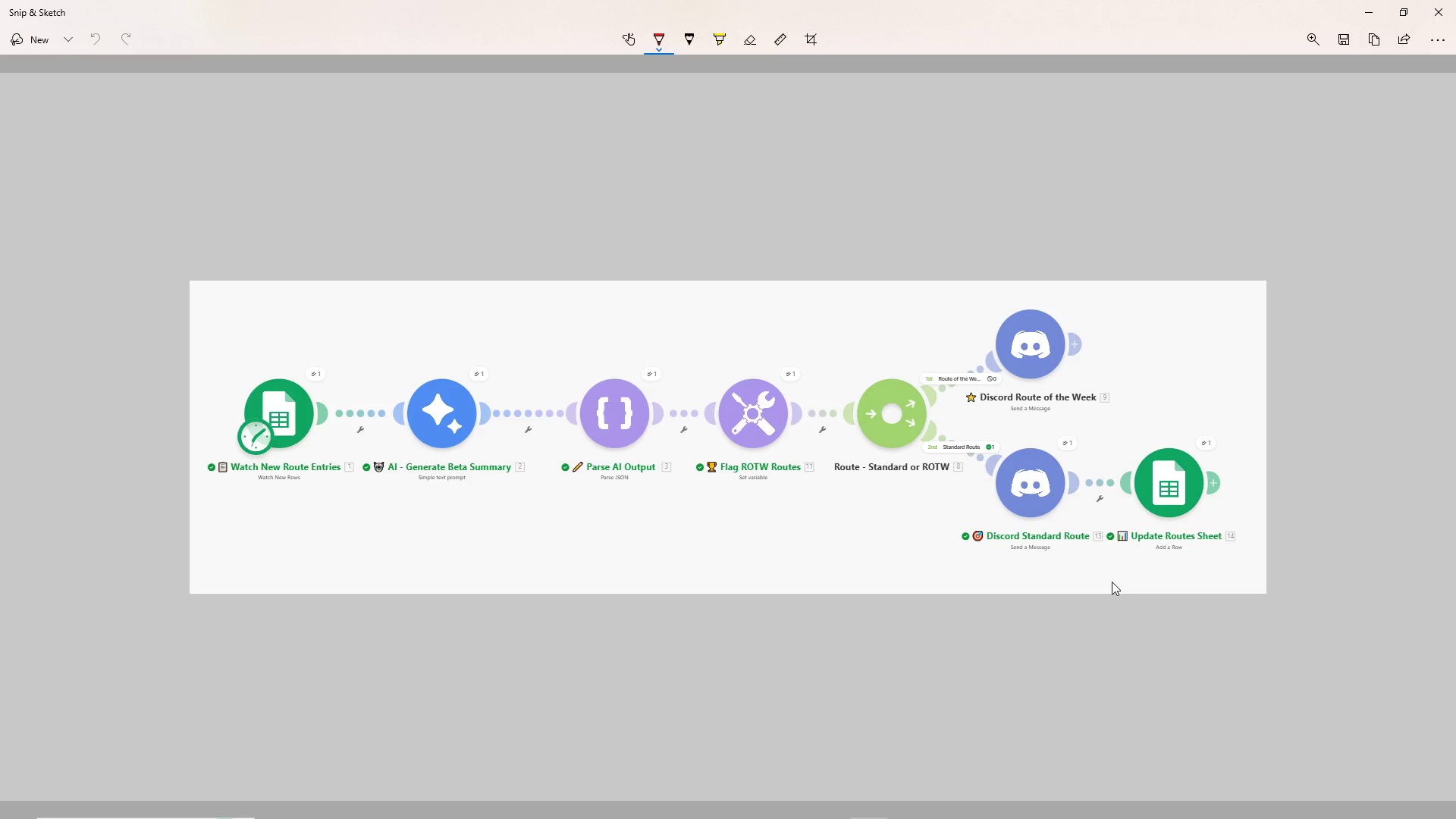 
key(Control+ControlLeft)
 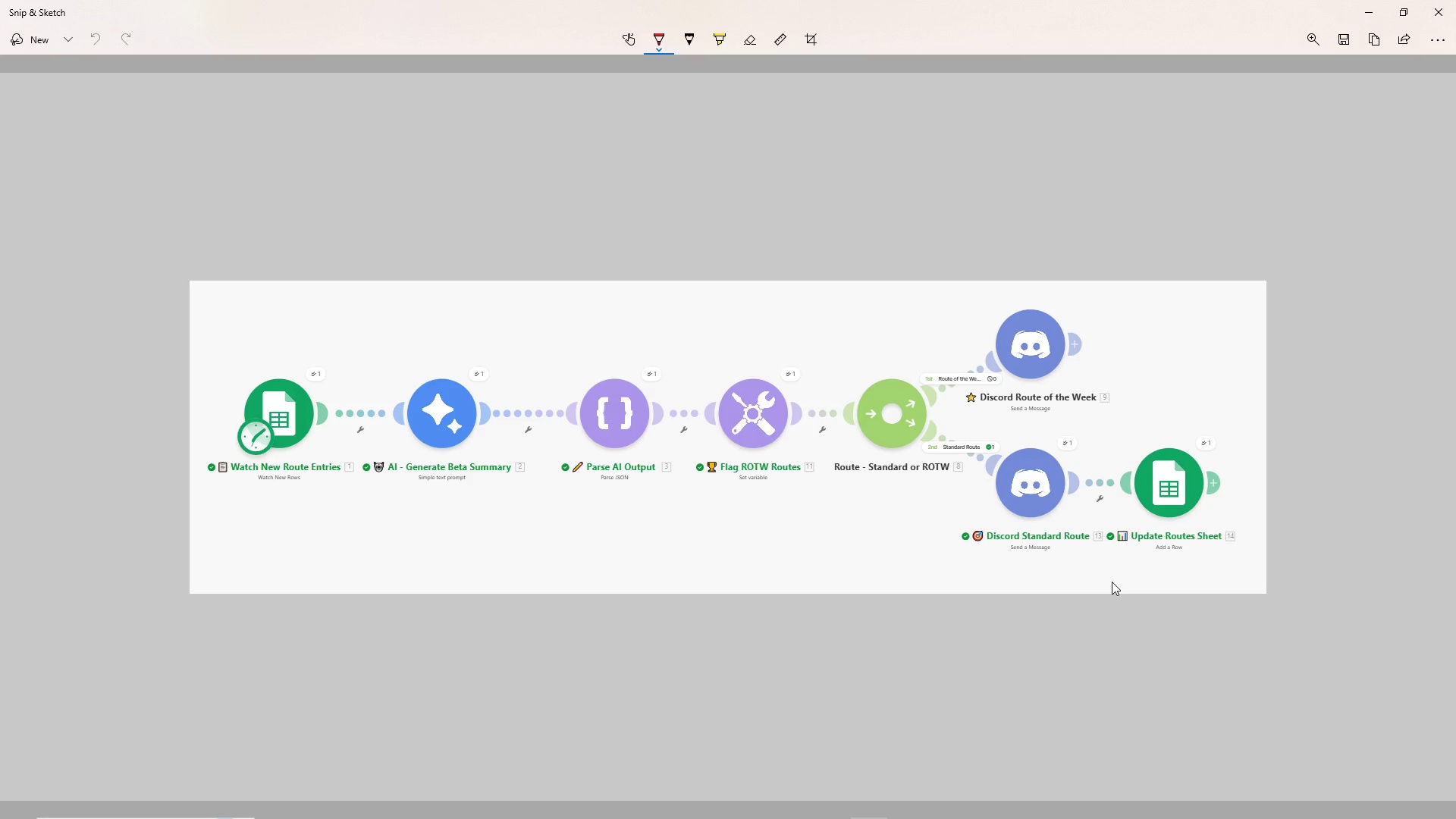 
key(Control+ControlLeft)
 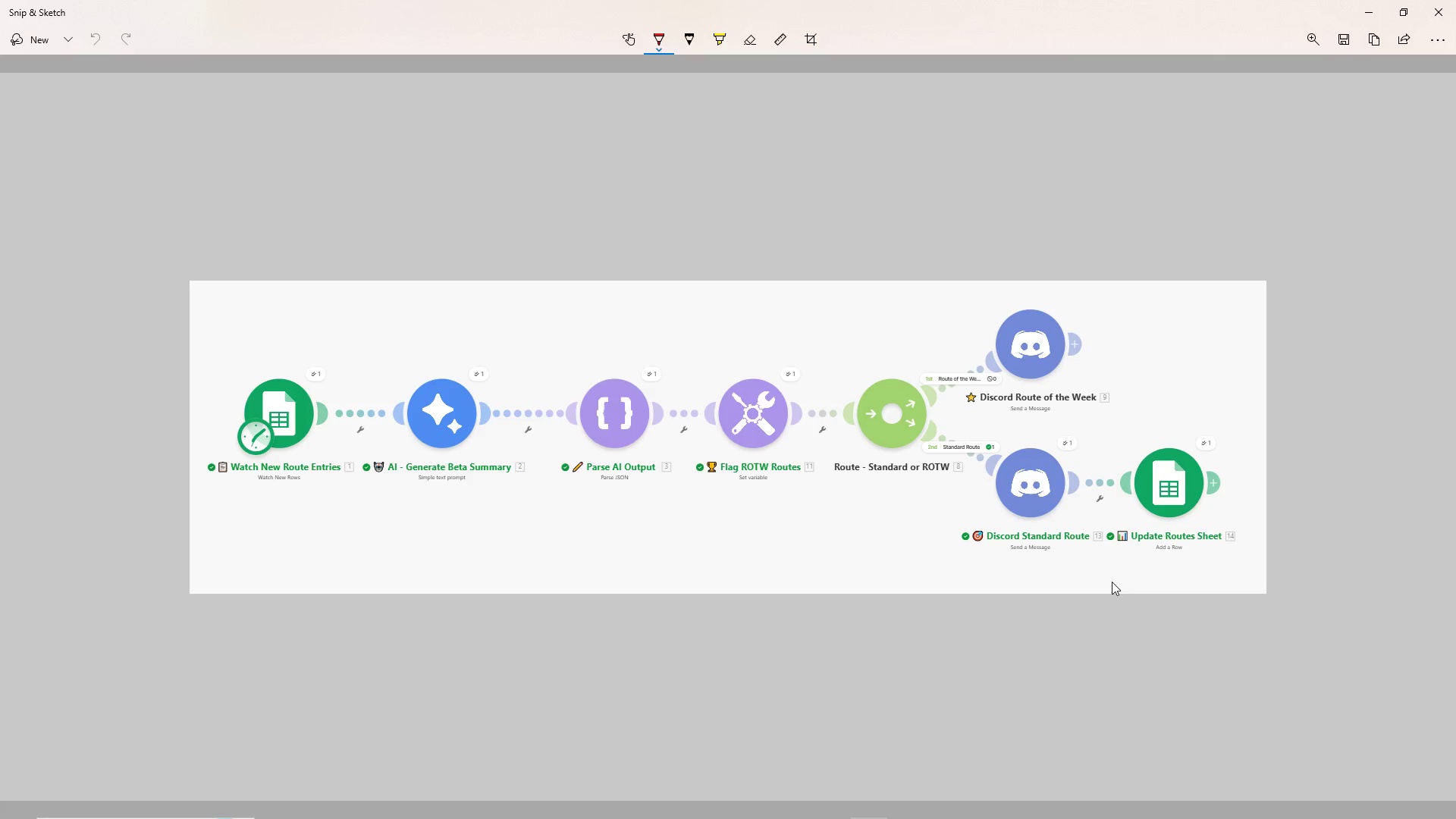 
key(Control+S)
 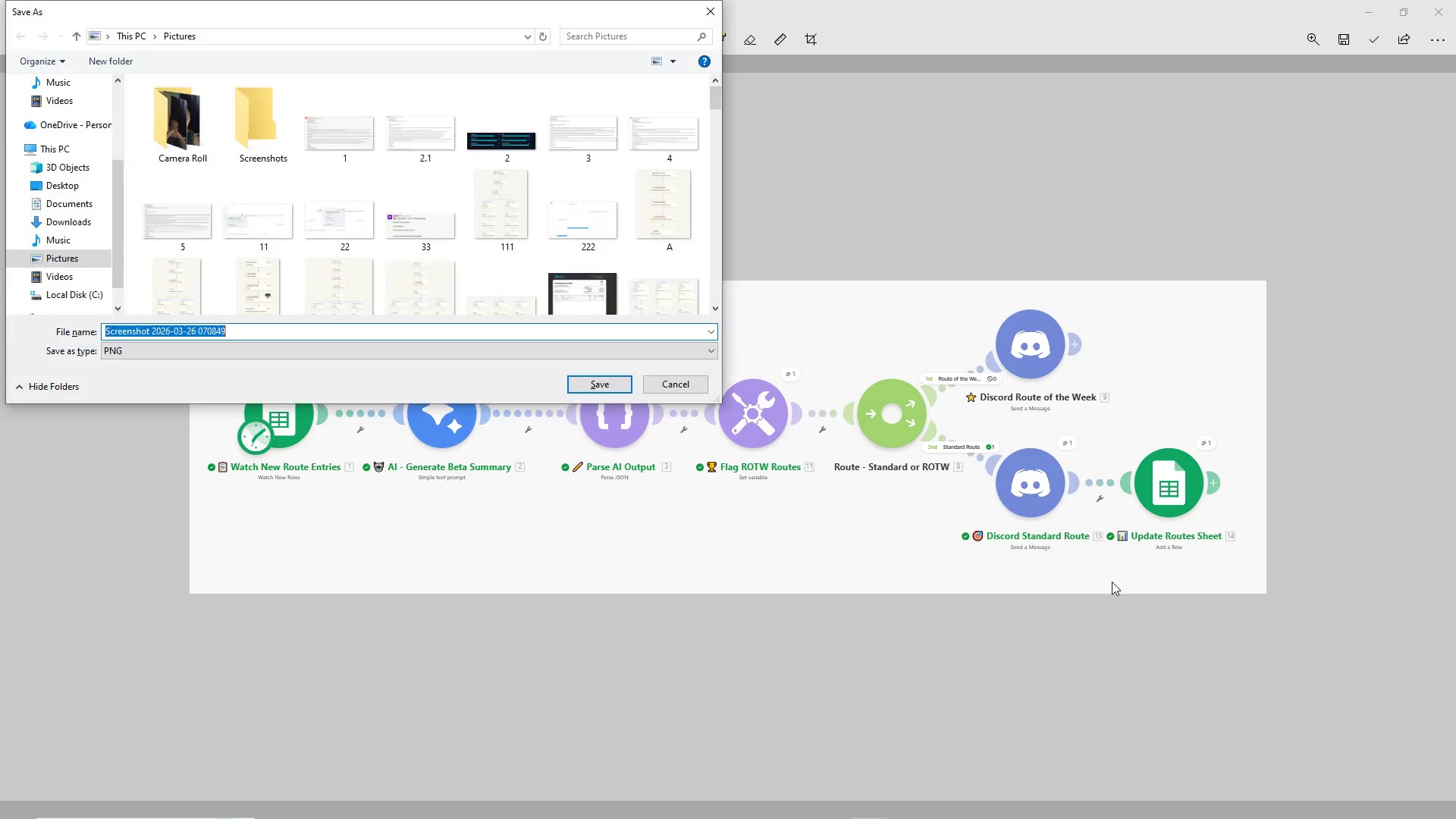 
key(Backspace)
type(s1)
 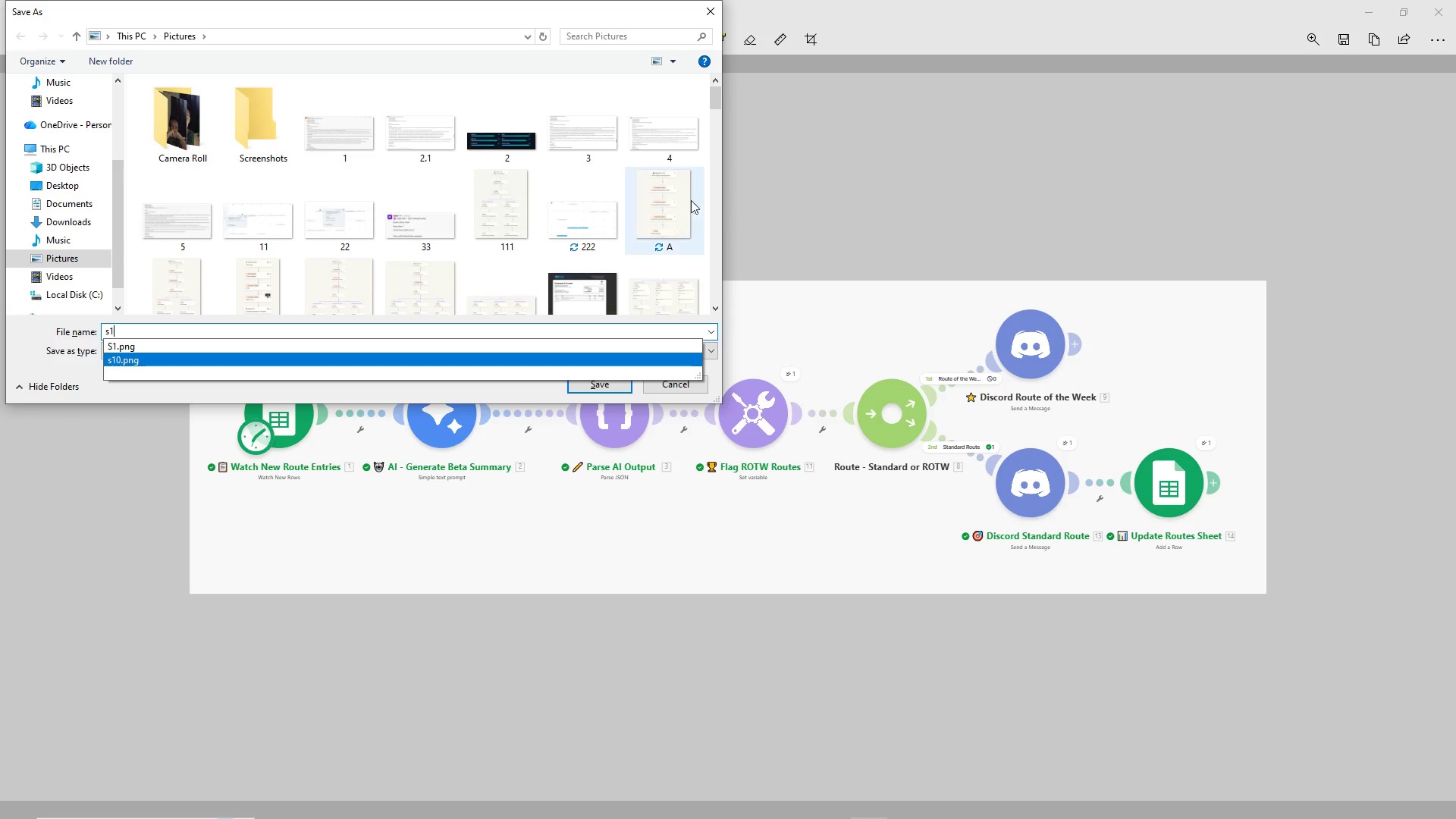 
wait(5.75)
 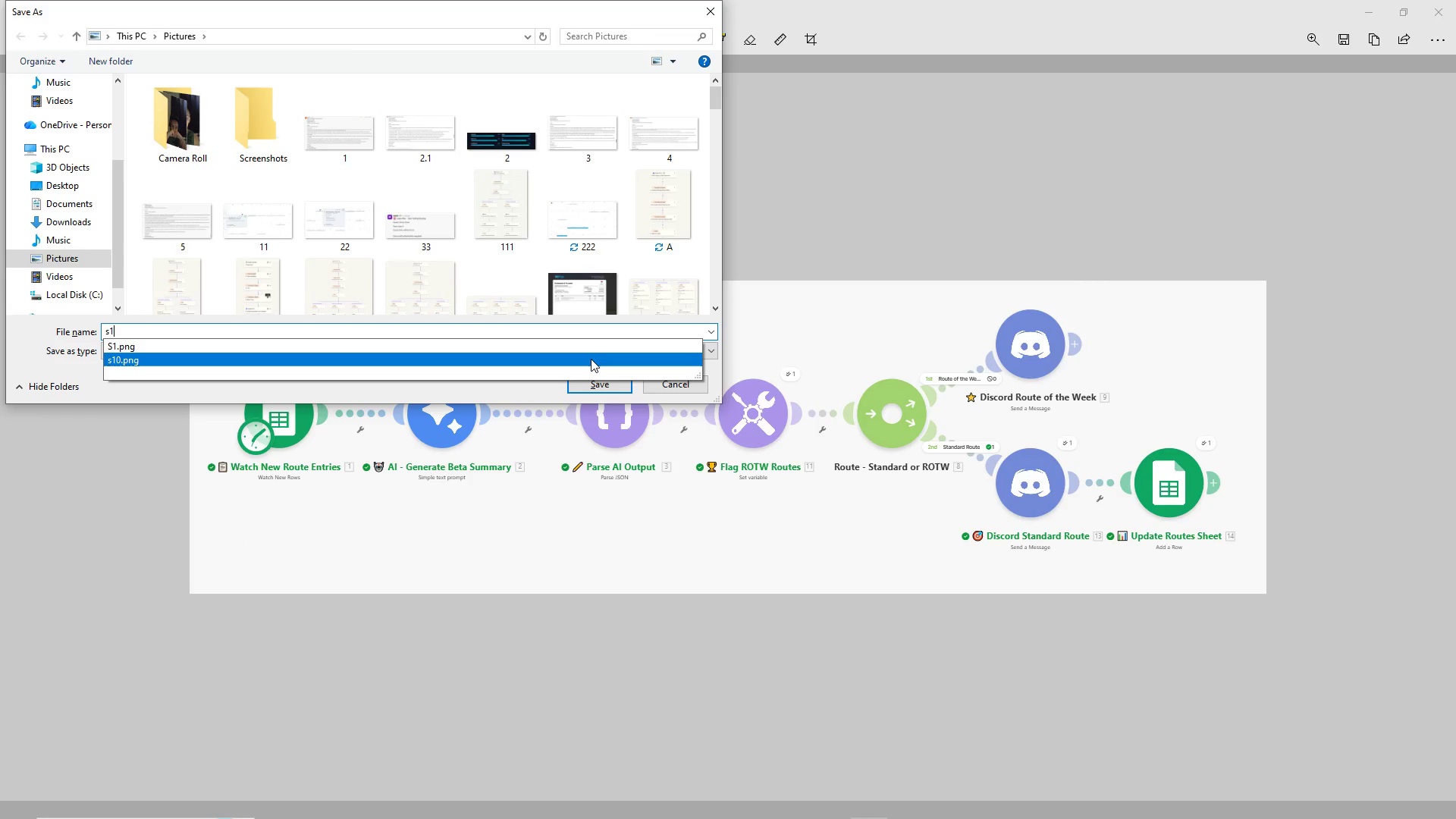 
key(Enter)
 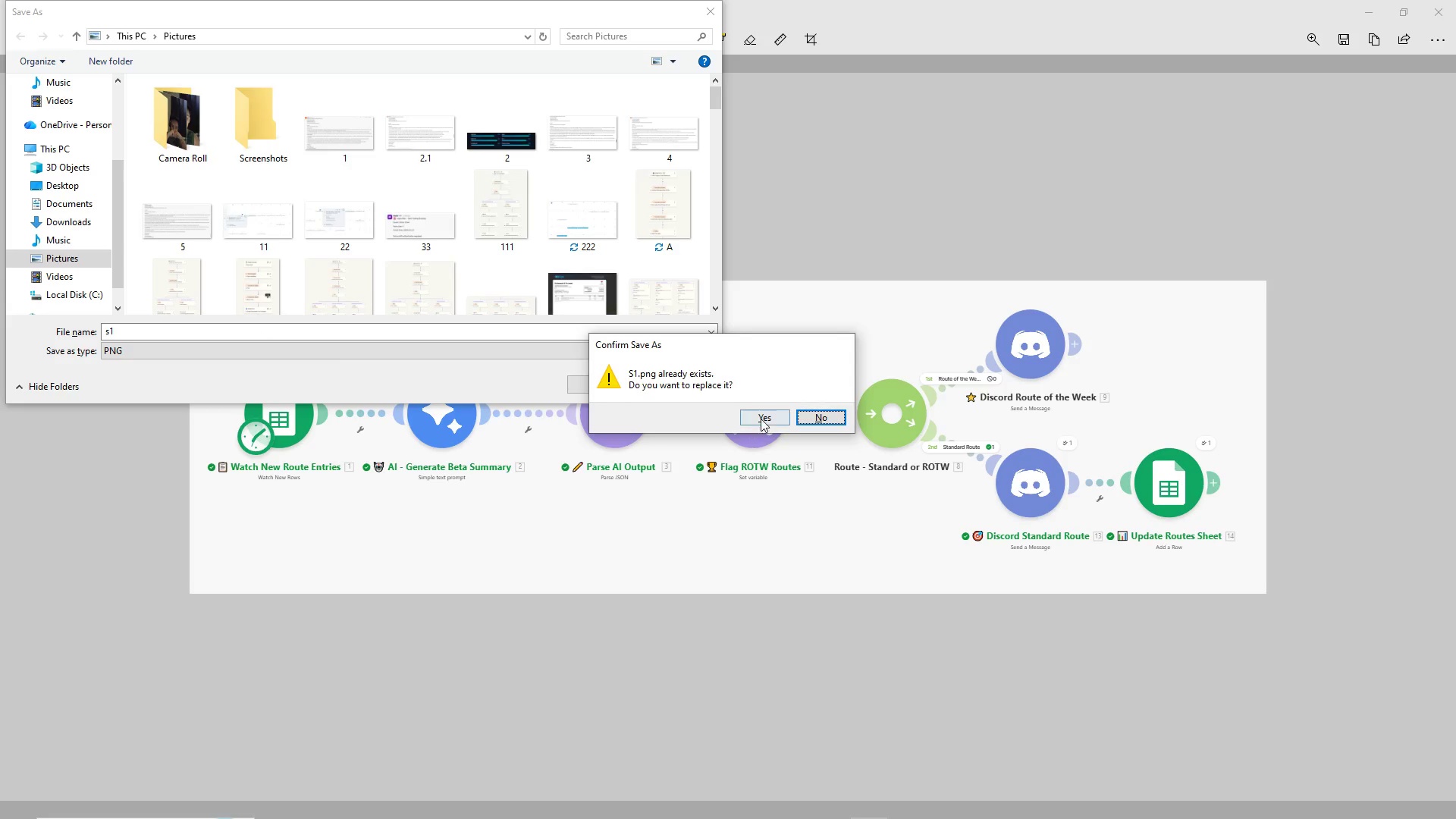 
left_click([783, 416])
 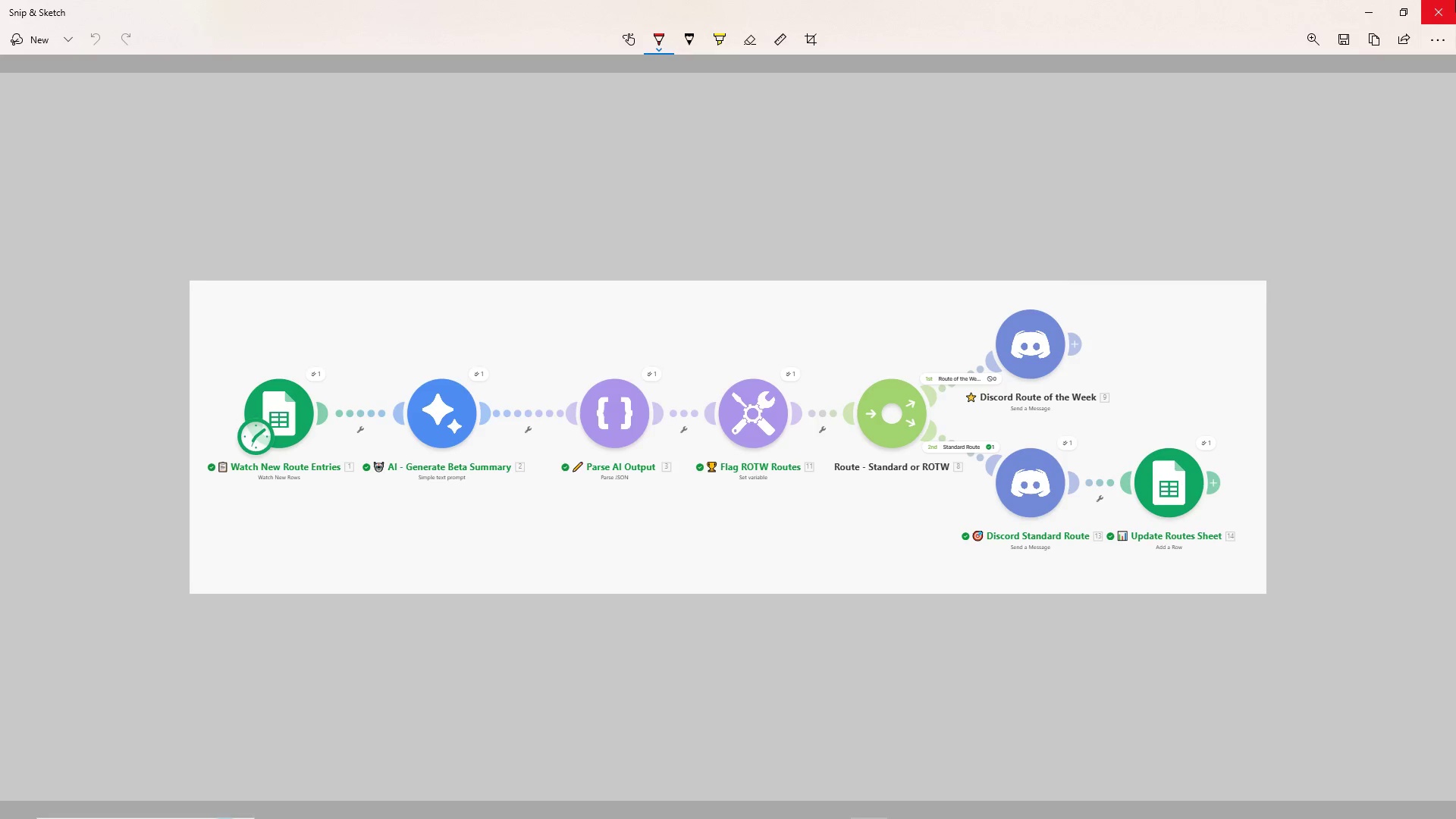 
left_click([1455, 0])
 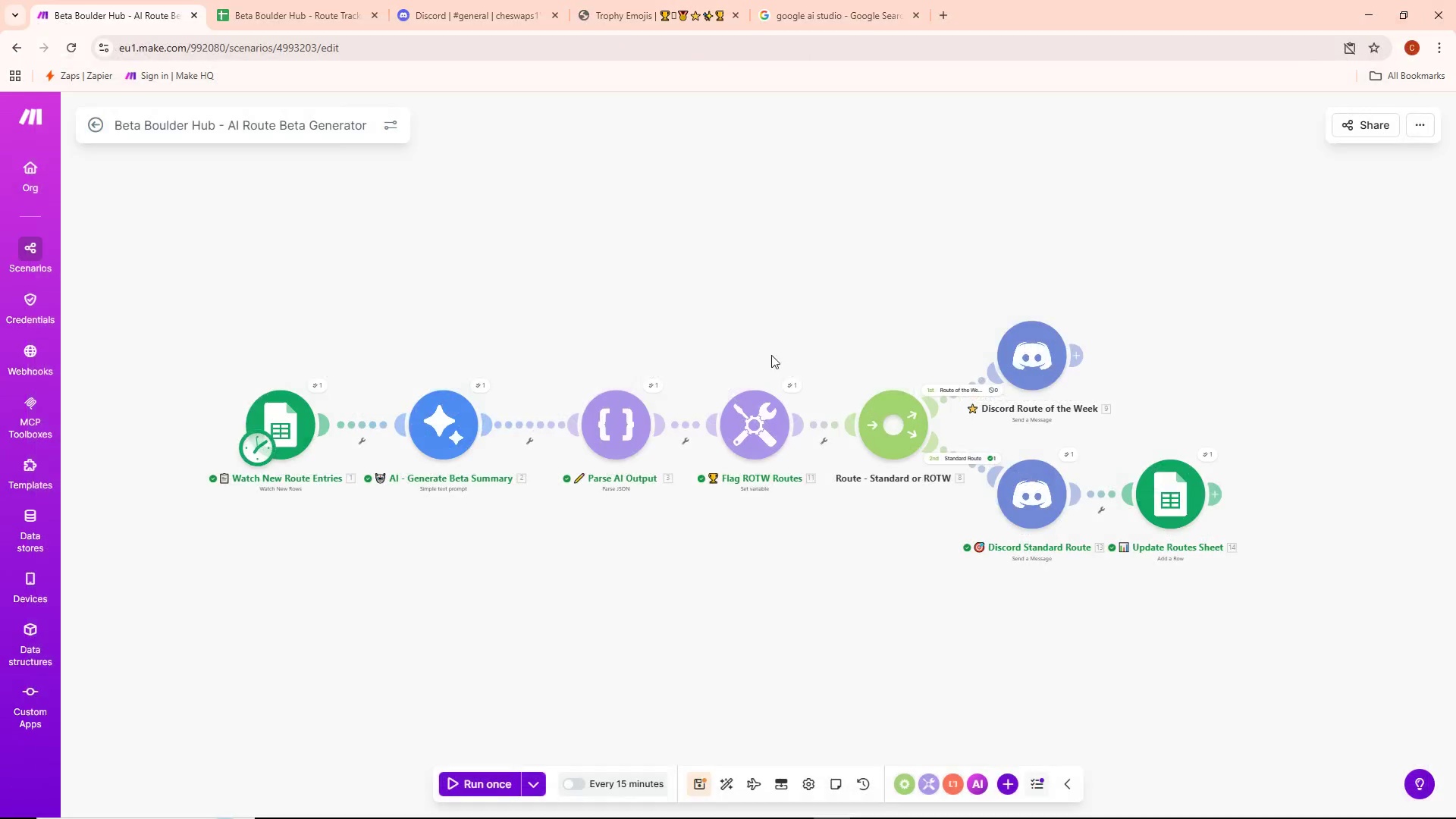 
key(Alt+AltLeft)
 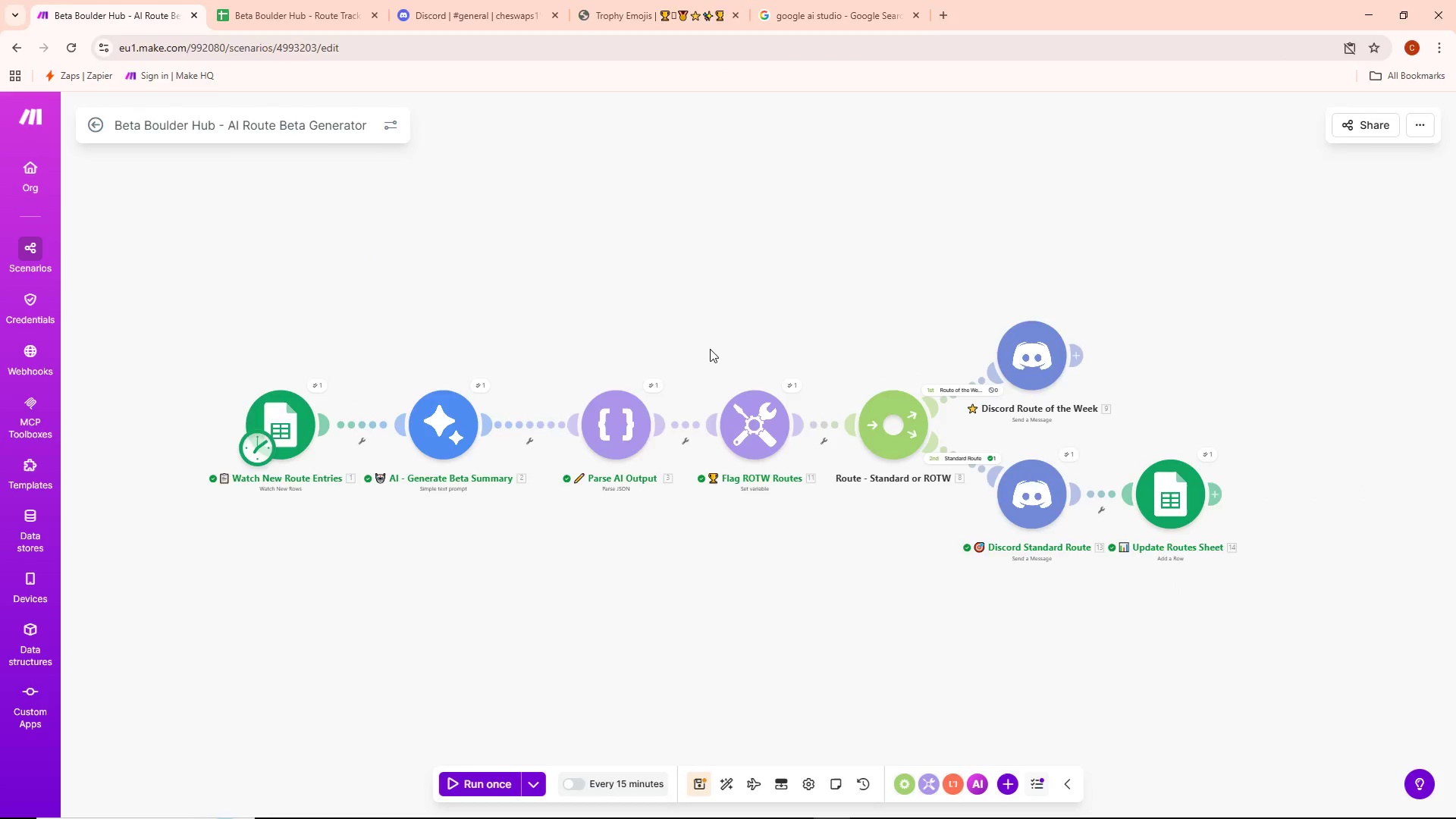 
key(Alt+Tab)